 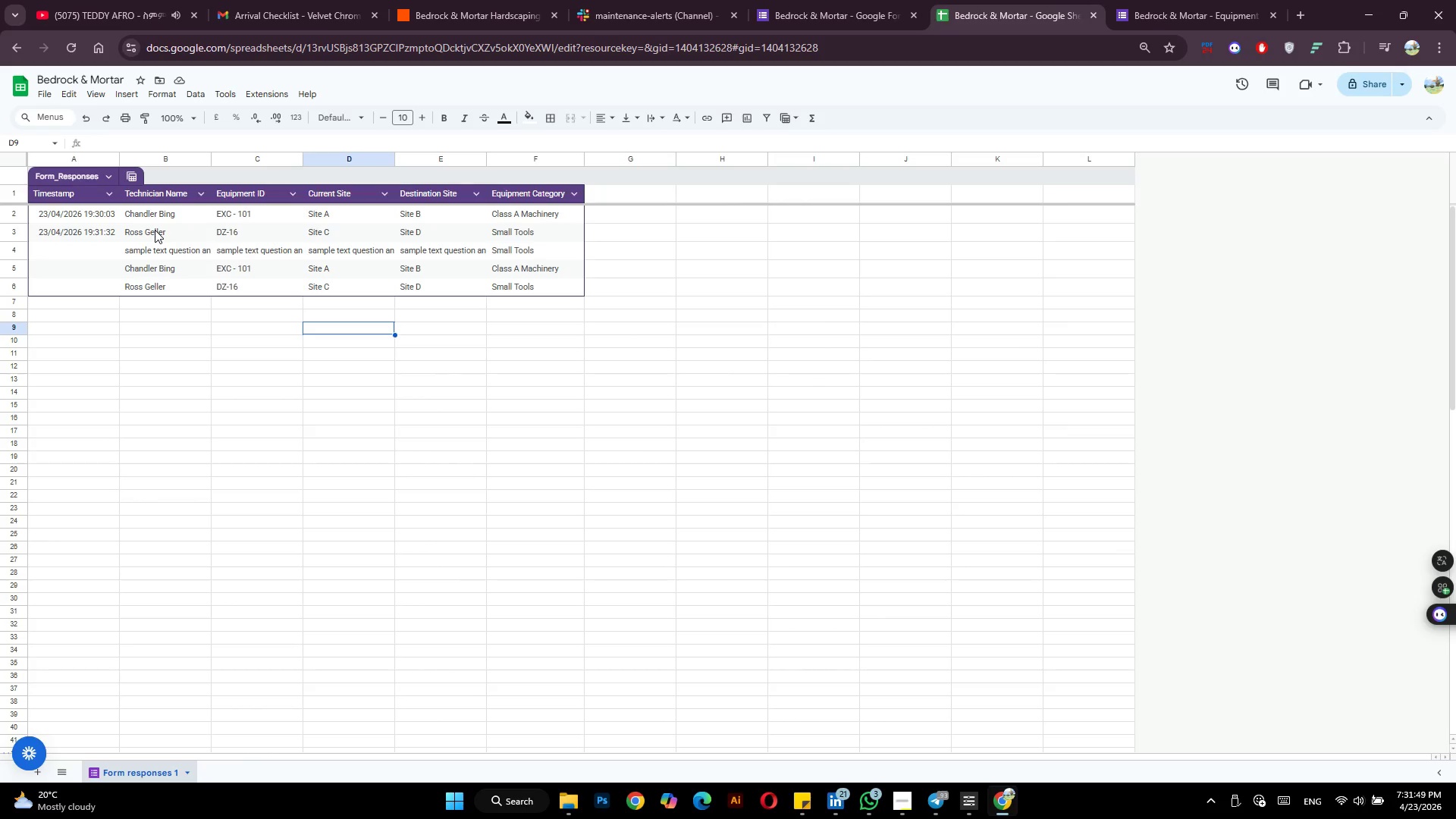 
left_click([620, 0])
 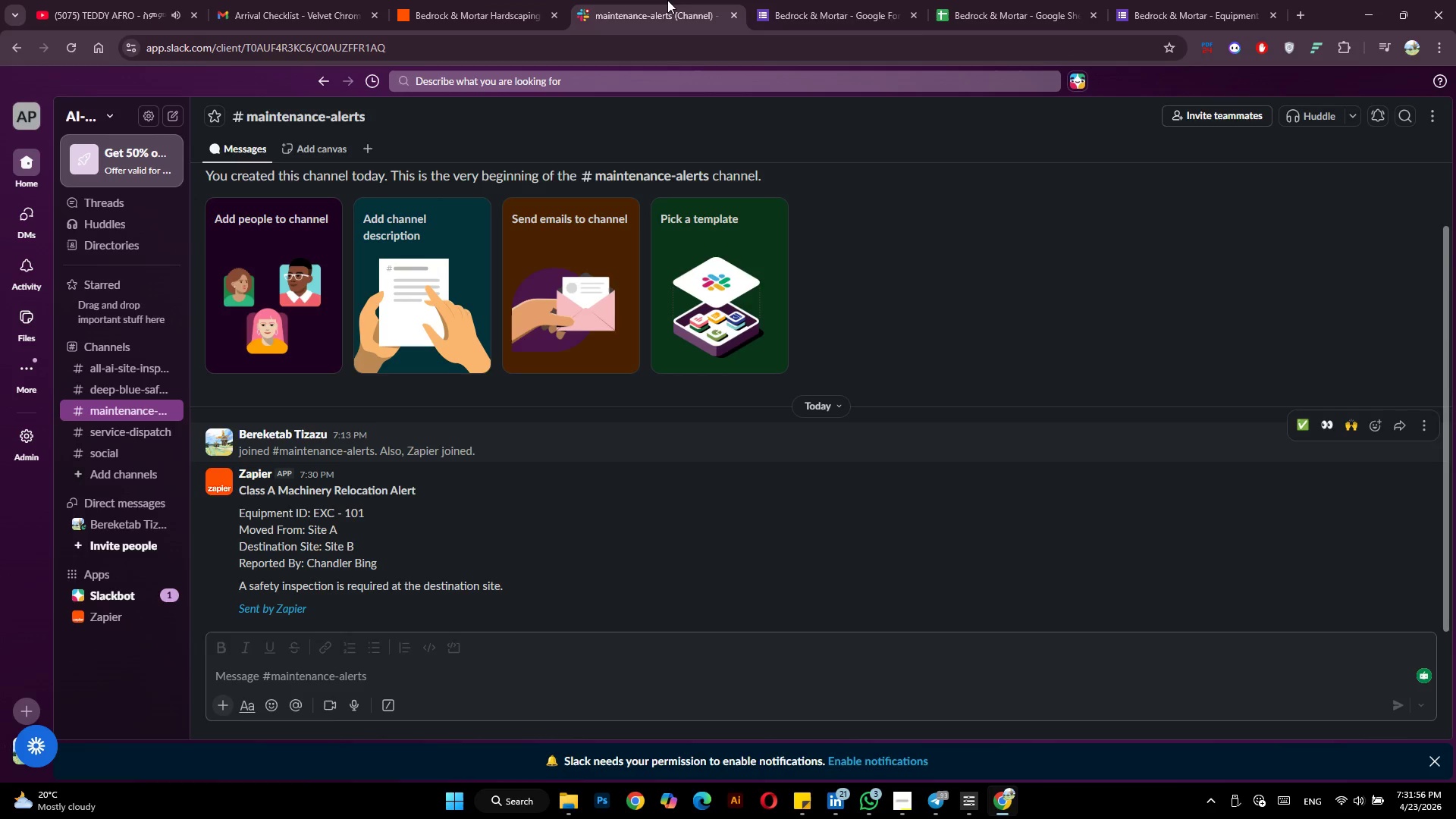 
left_click([1153, 0])
 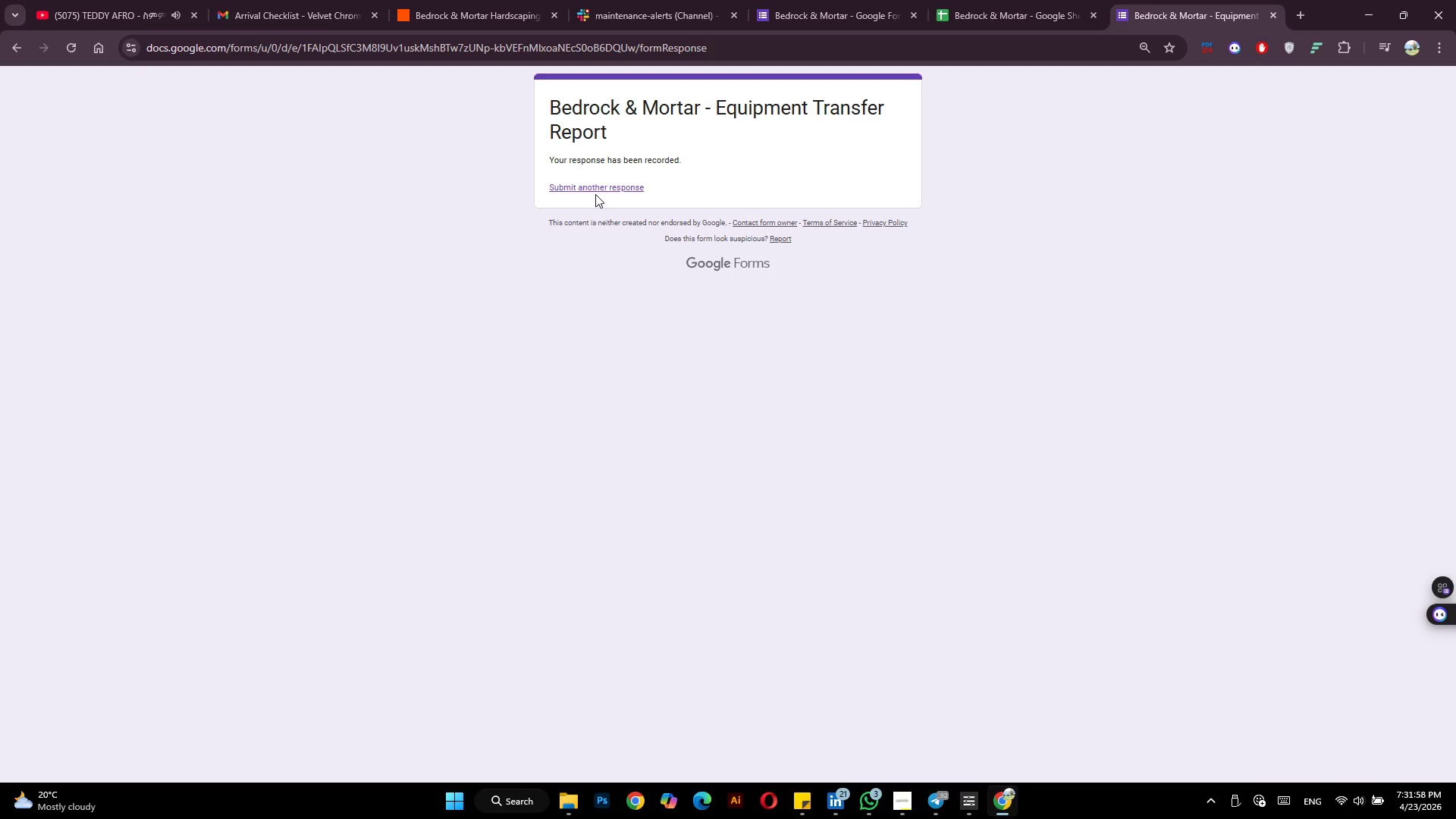 
left_click([597, 191])
 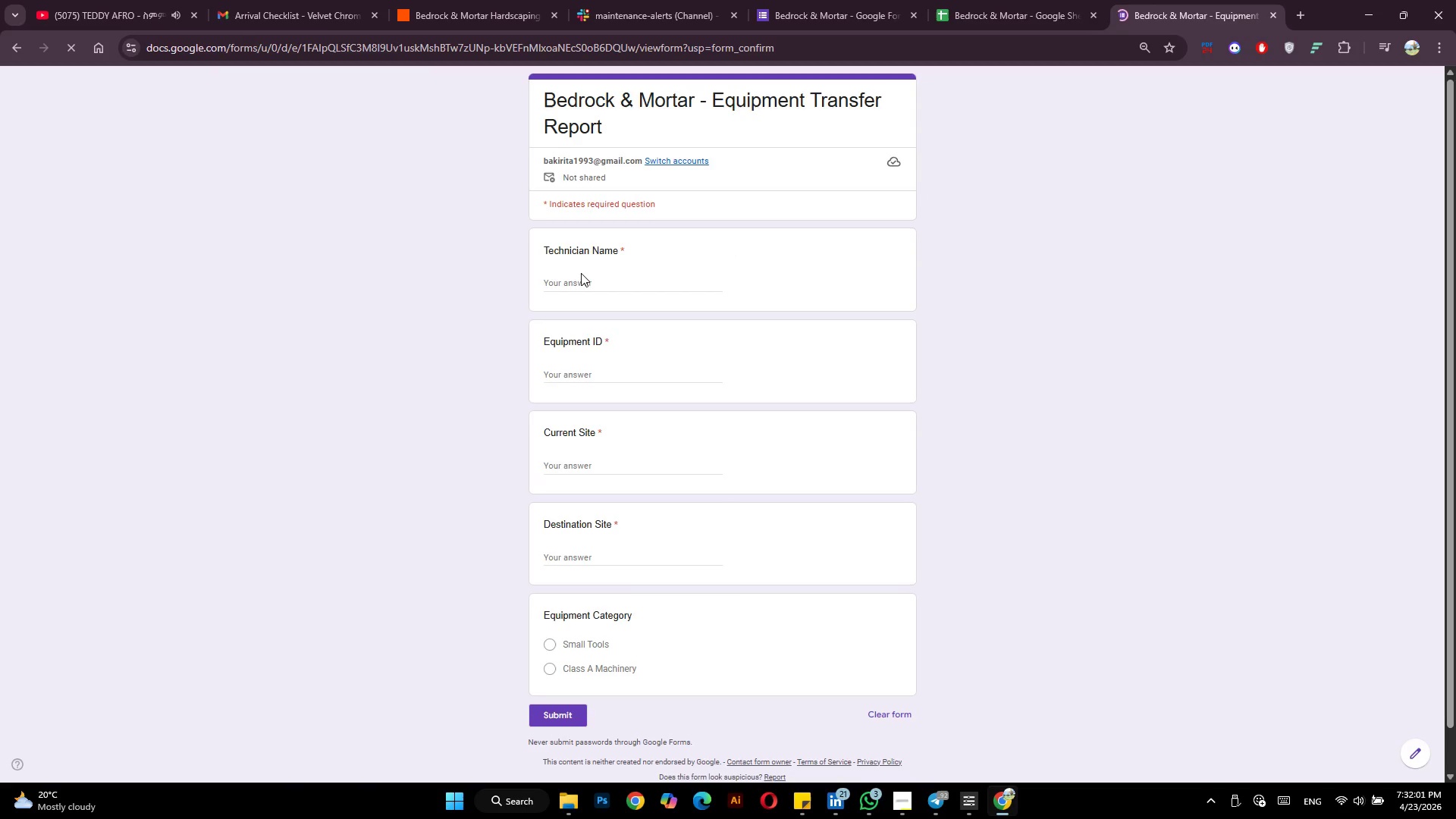 
left_click([577, 282])
 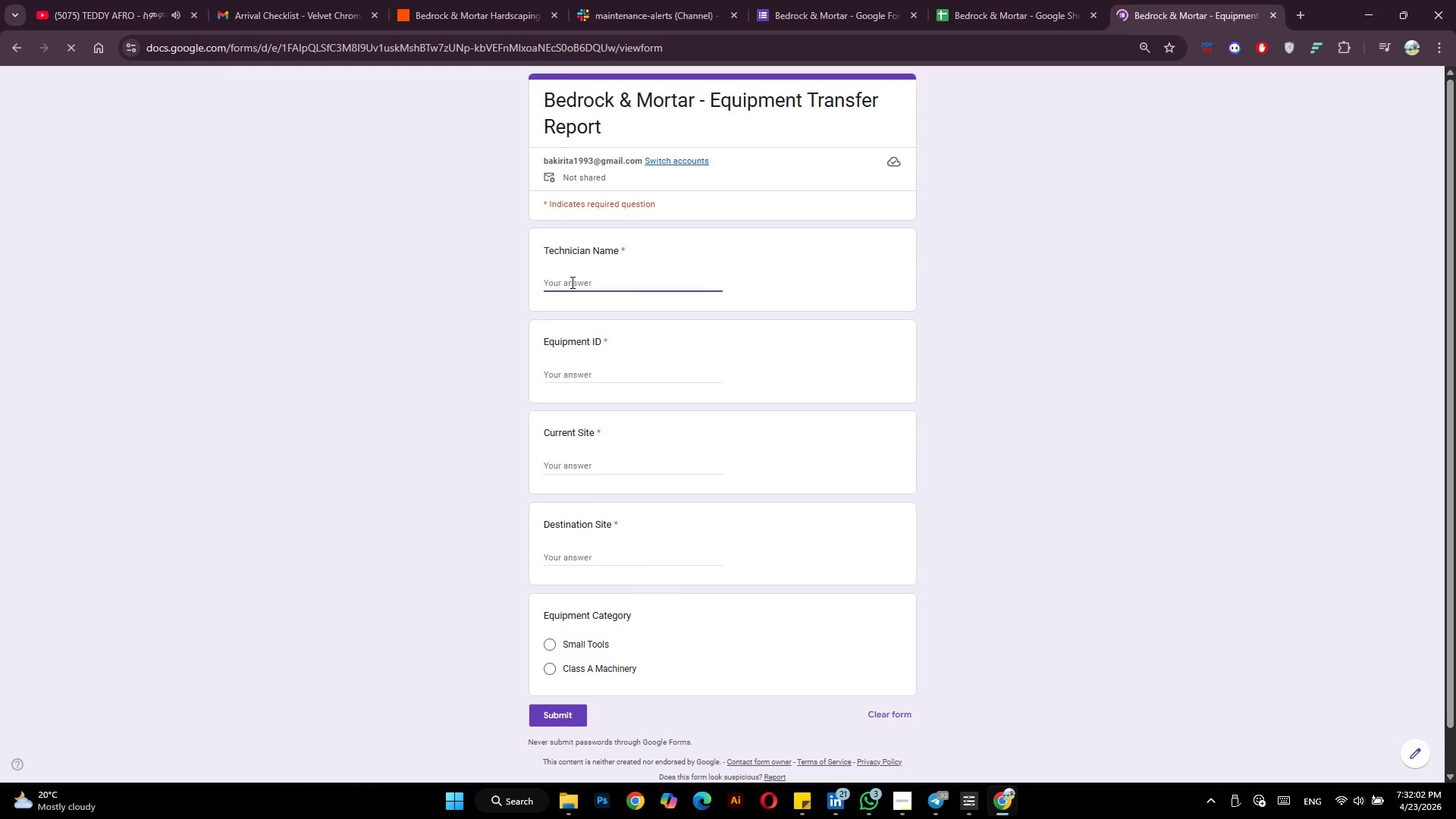 
type(Phoebe Buffay)
key(Tab)
 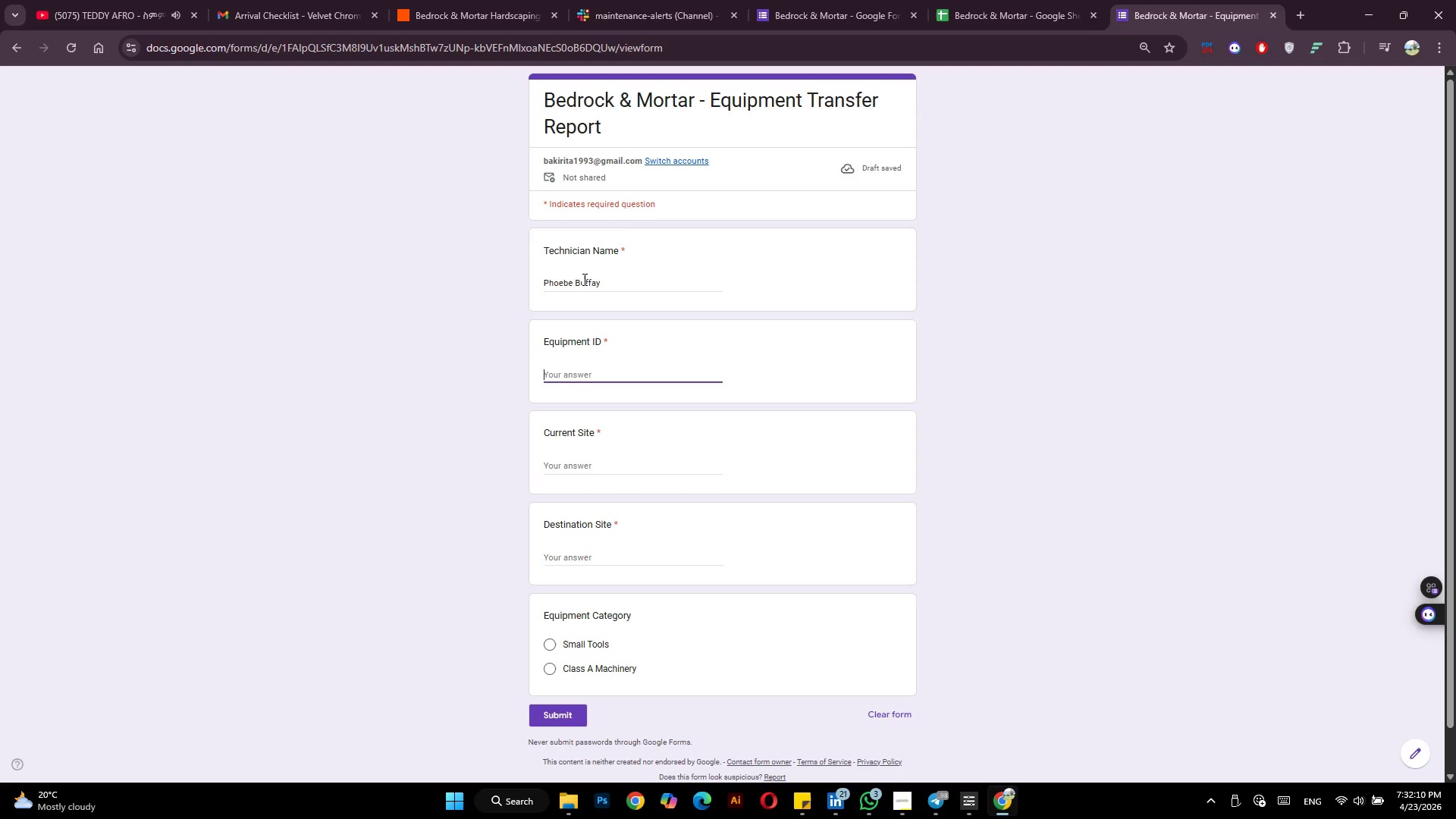 
left_click_drag(start_coordinate=[601, 277], to_coordinate=[532, 278])
 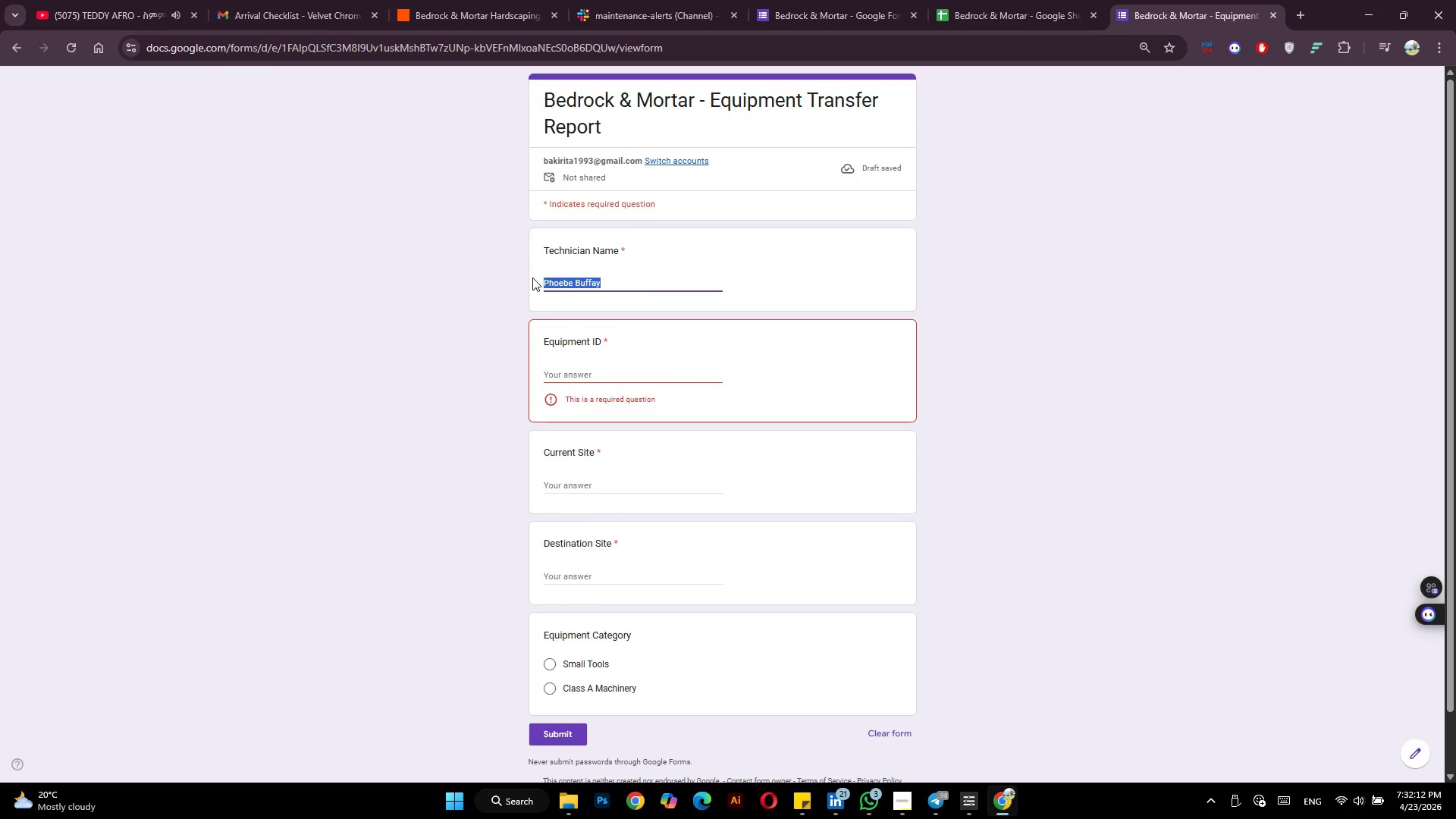 
type(John SmiAdam kent)
key(Backspace)
key(Backspace)
key(Backspace)
key(Backspace)
type(Kent)
key(Tab)
 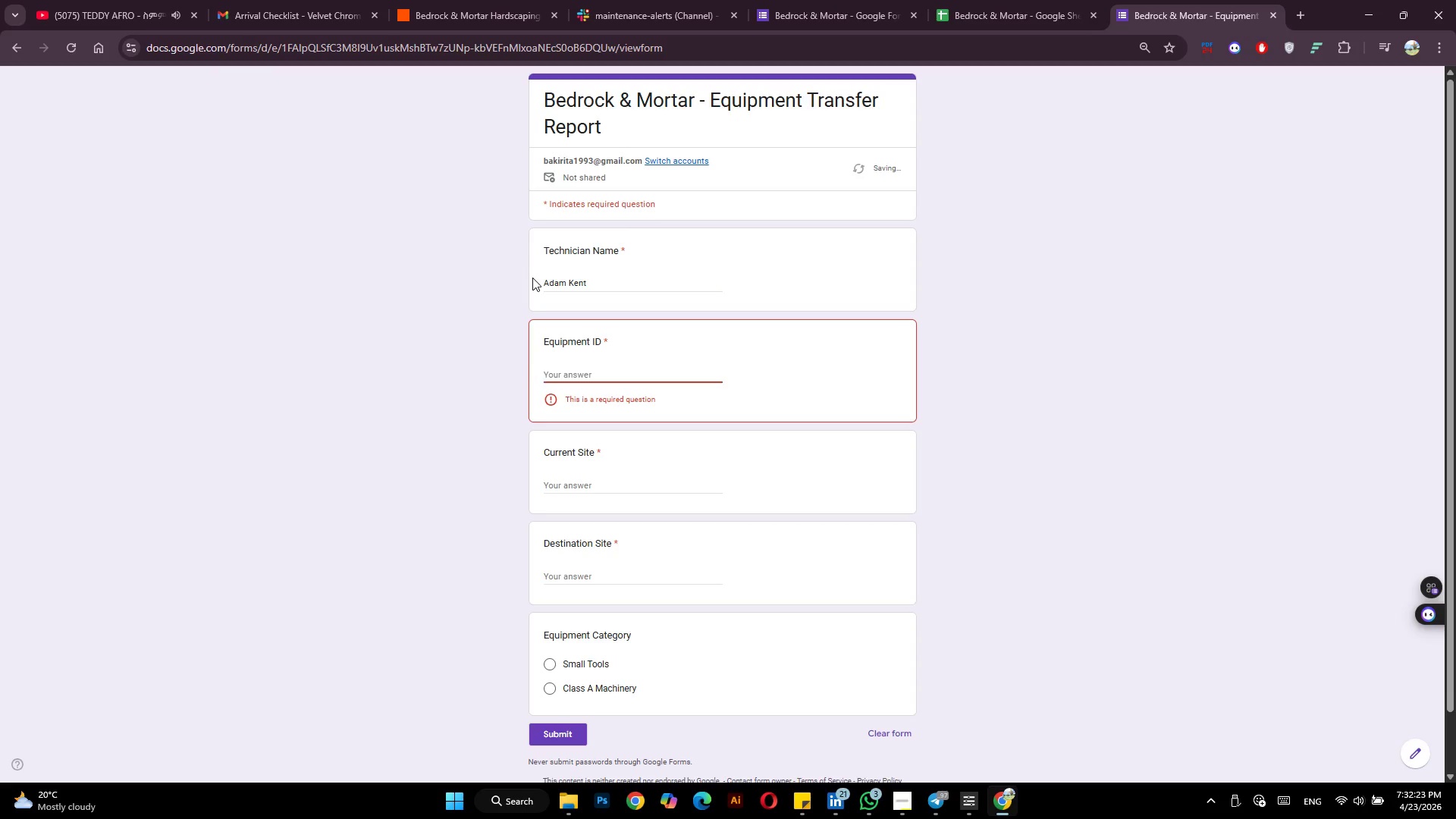 
wait(5.66)
 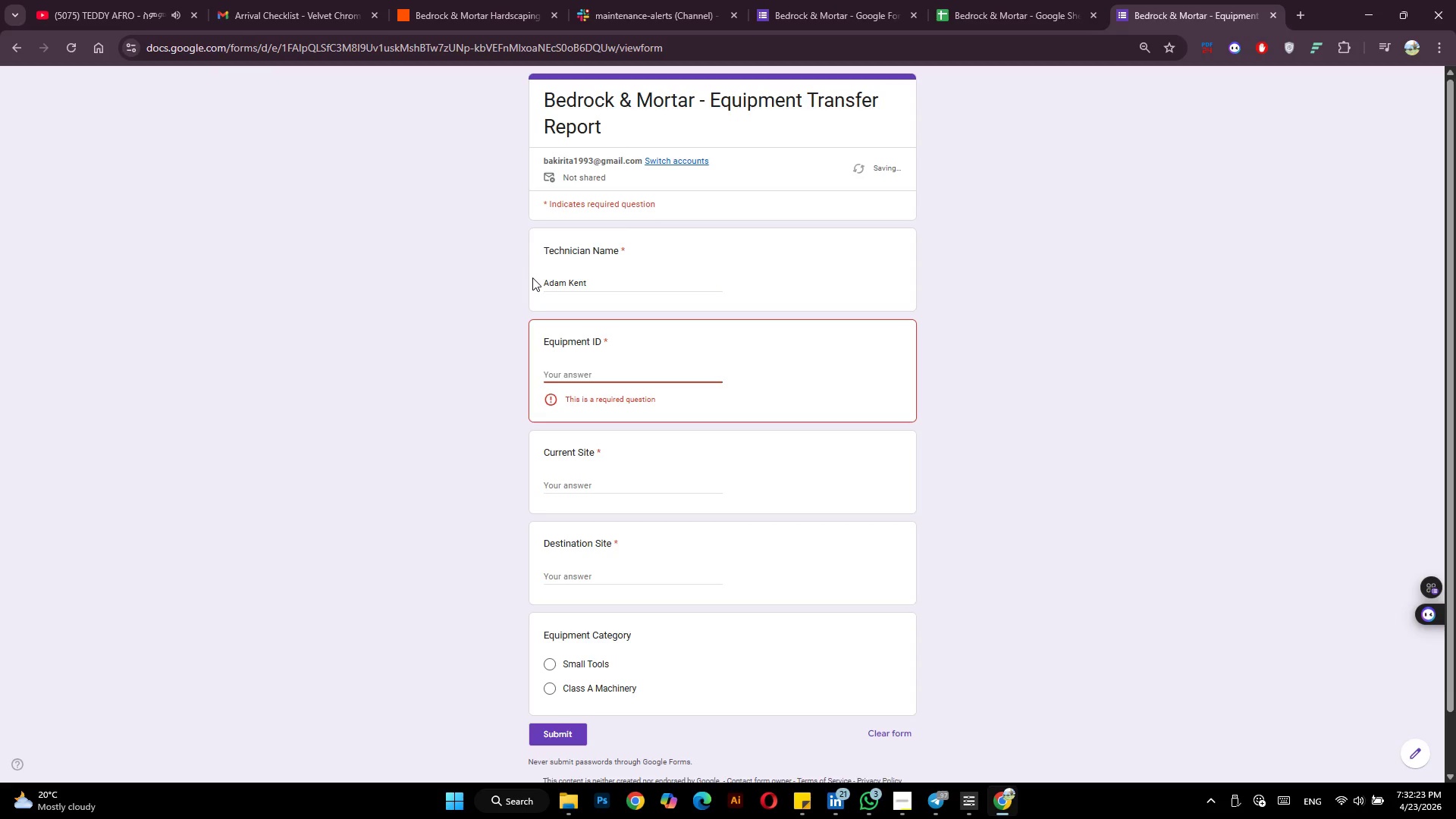 
type(LD-45)
 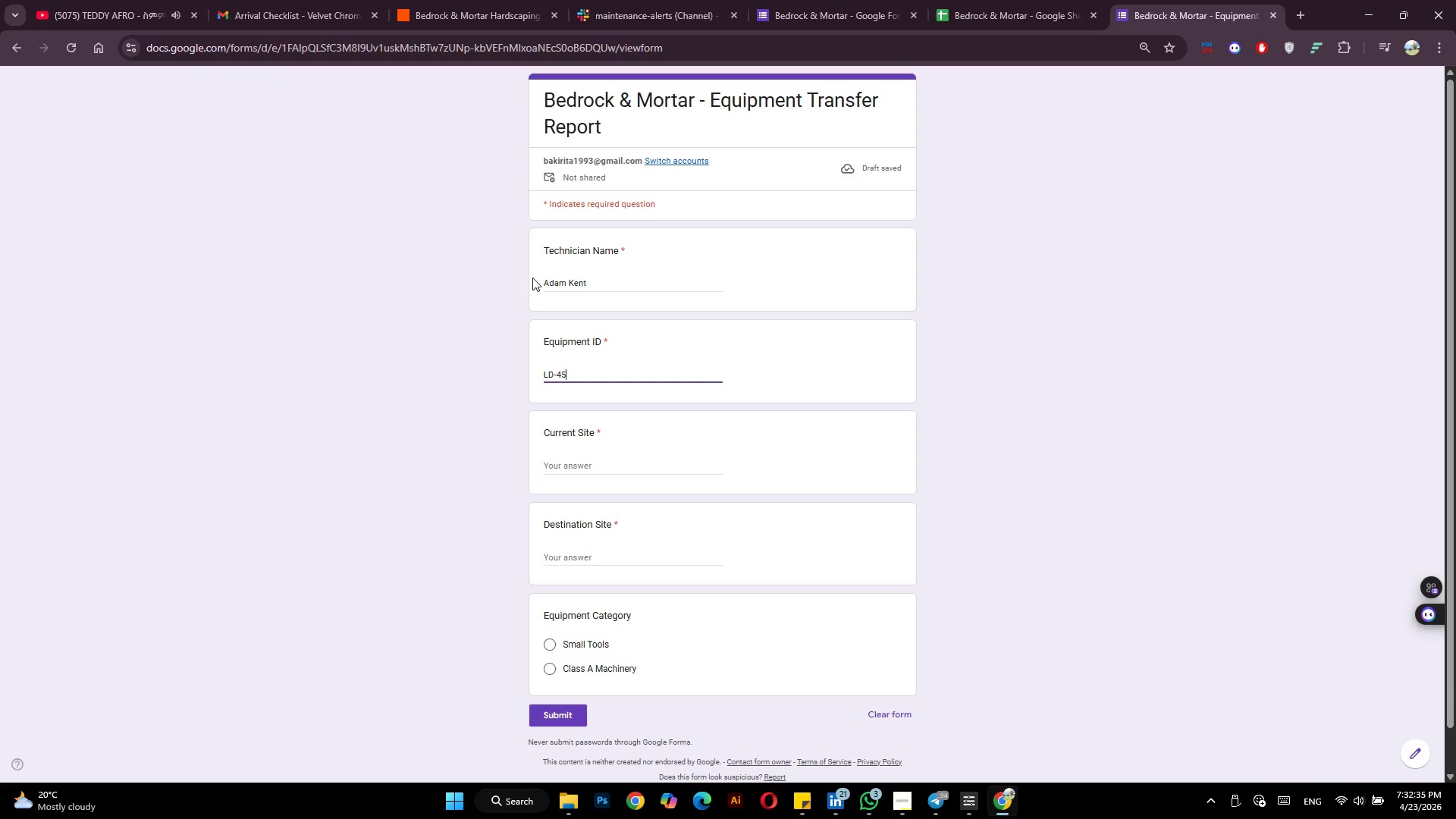 
wait(9.2)
 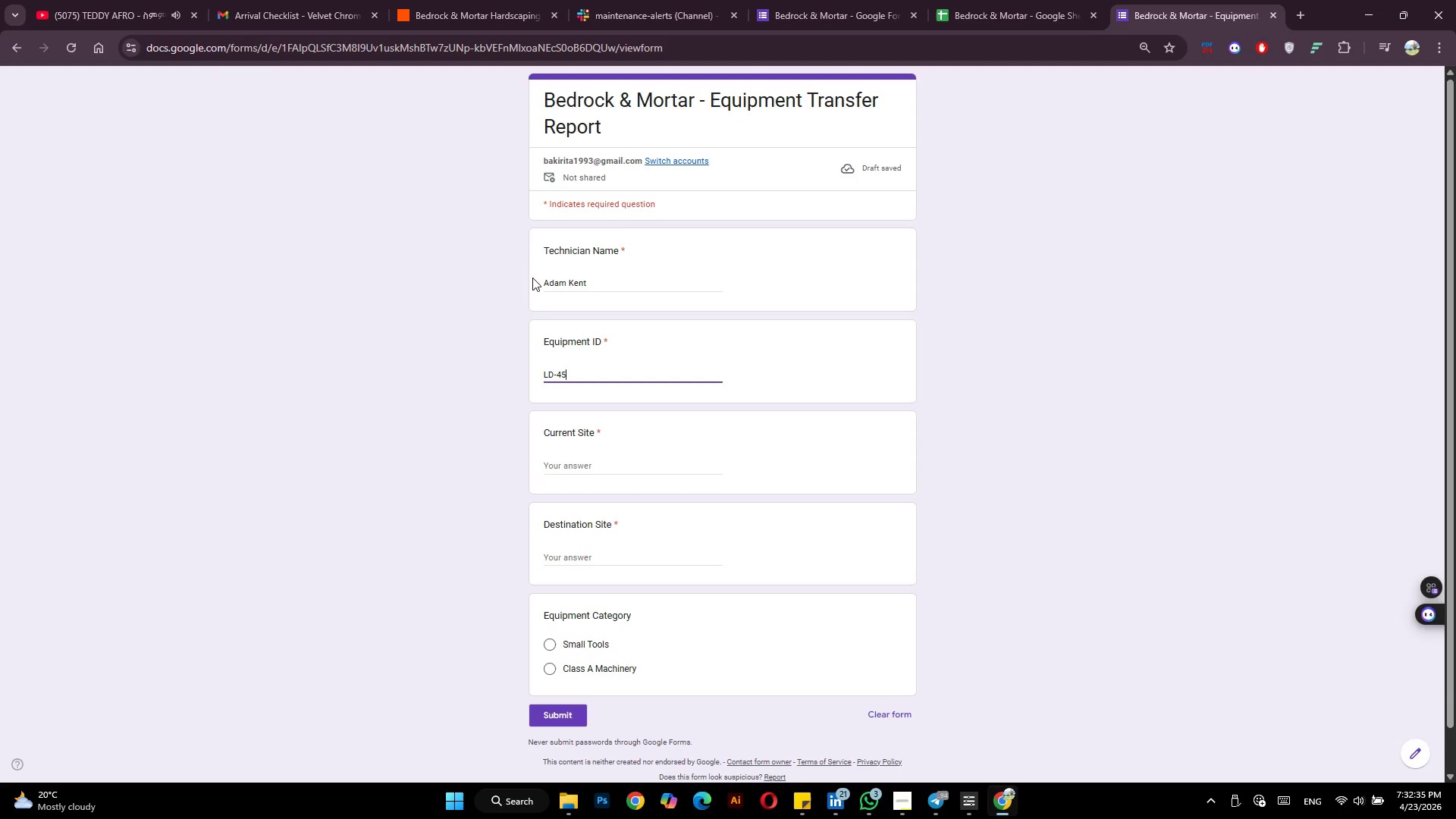 
hold_key(key=ShiftLeft, duration=0.8)
 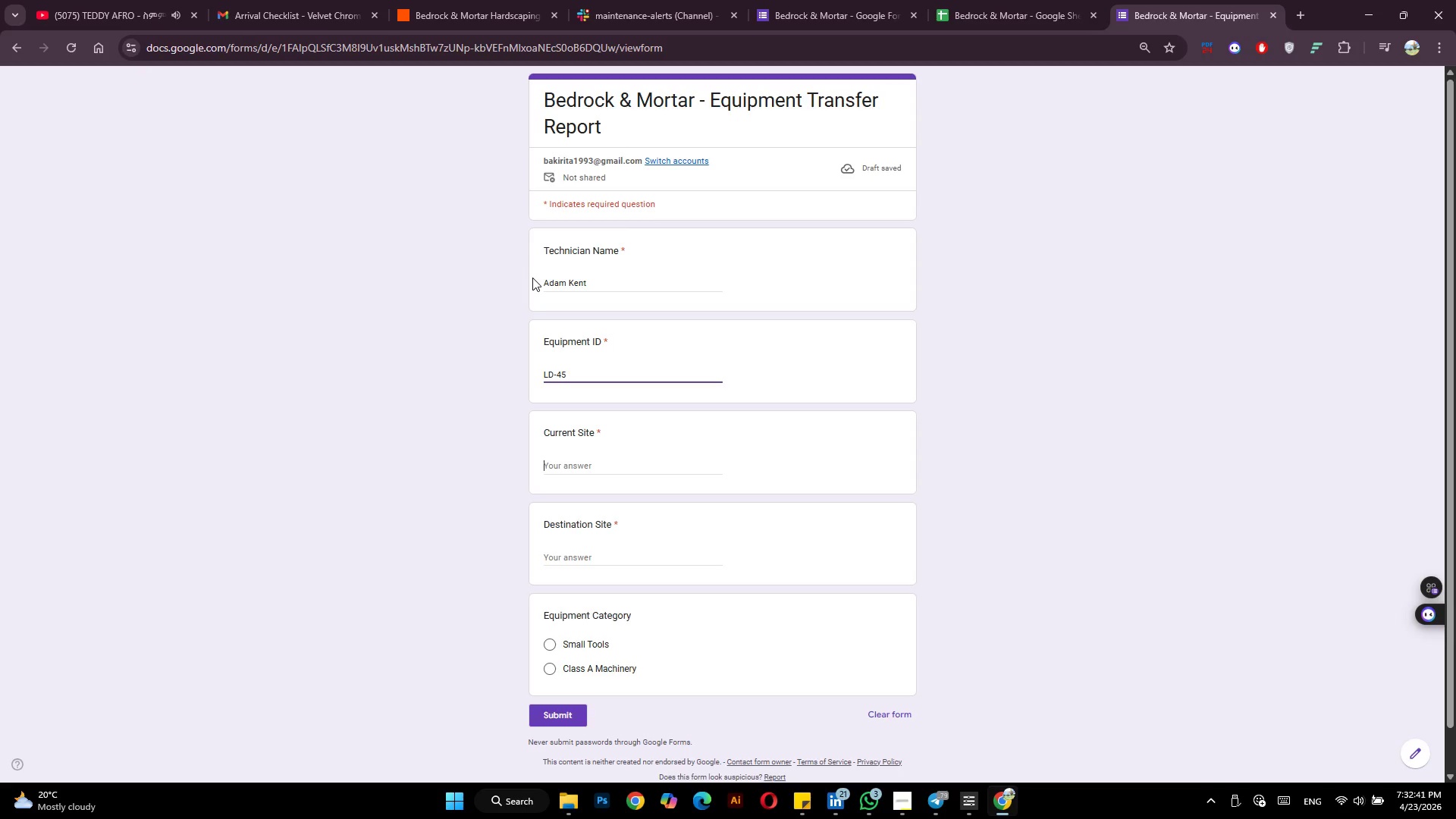 
hold_key(key=ShiftLeft, duration=1.73)
 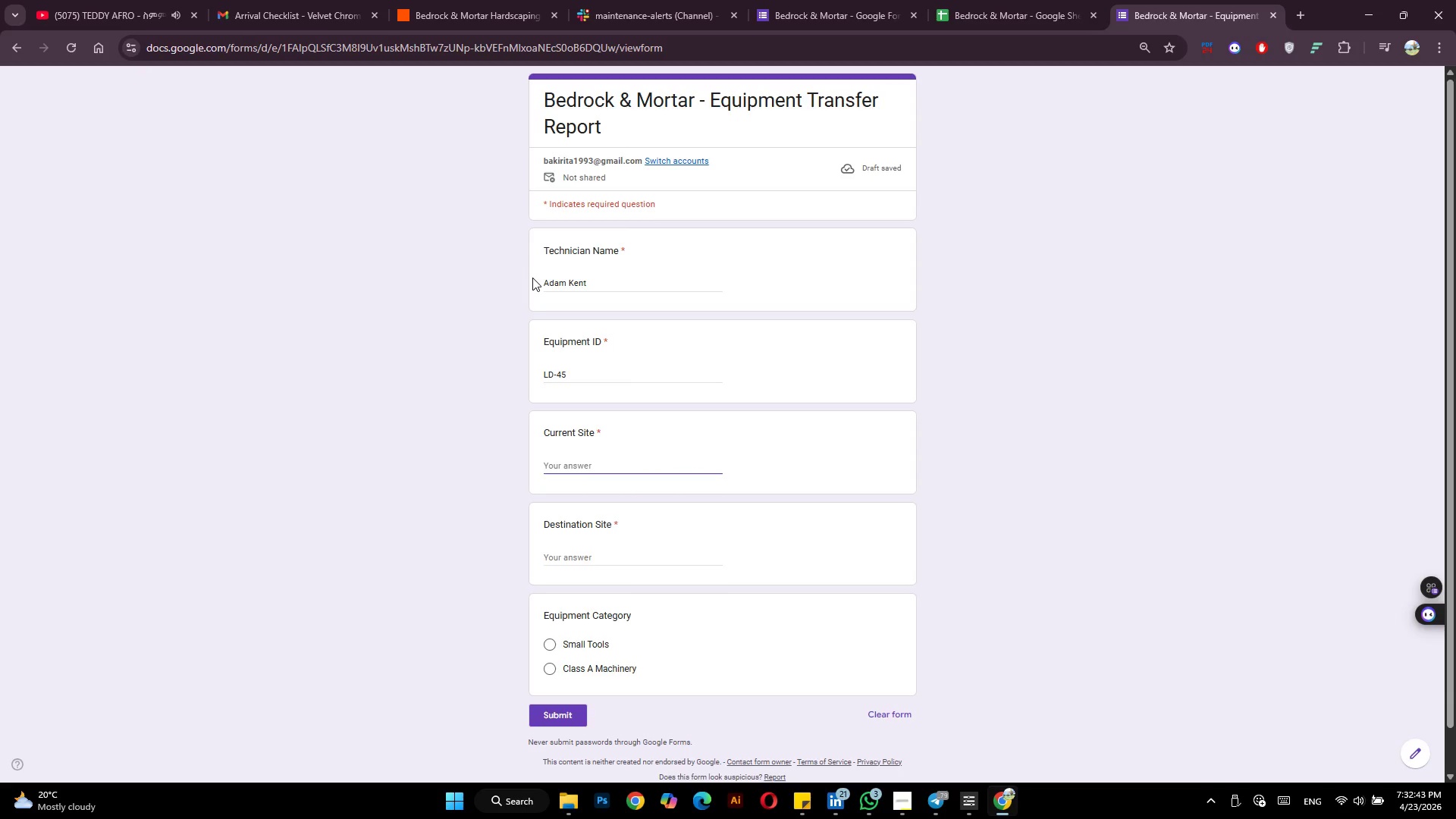 
key(Tab)
 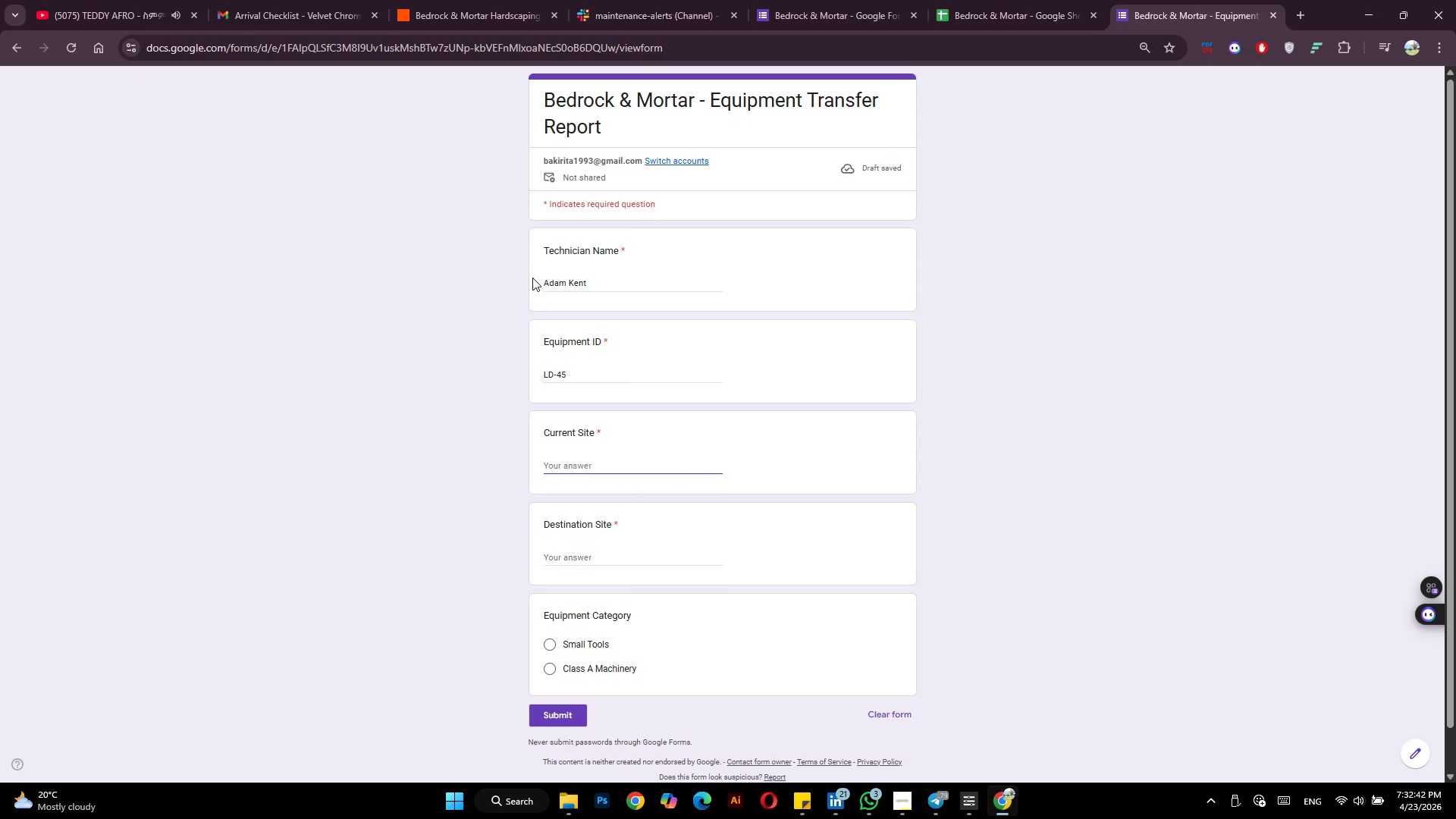 
hold_key(key=ShiftLeft, duration=1.5)
 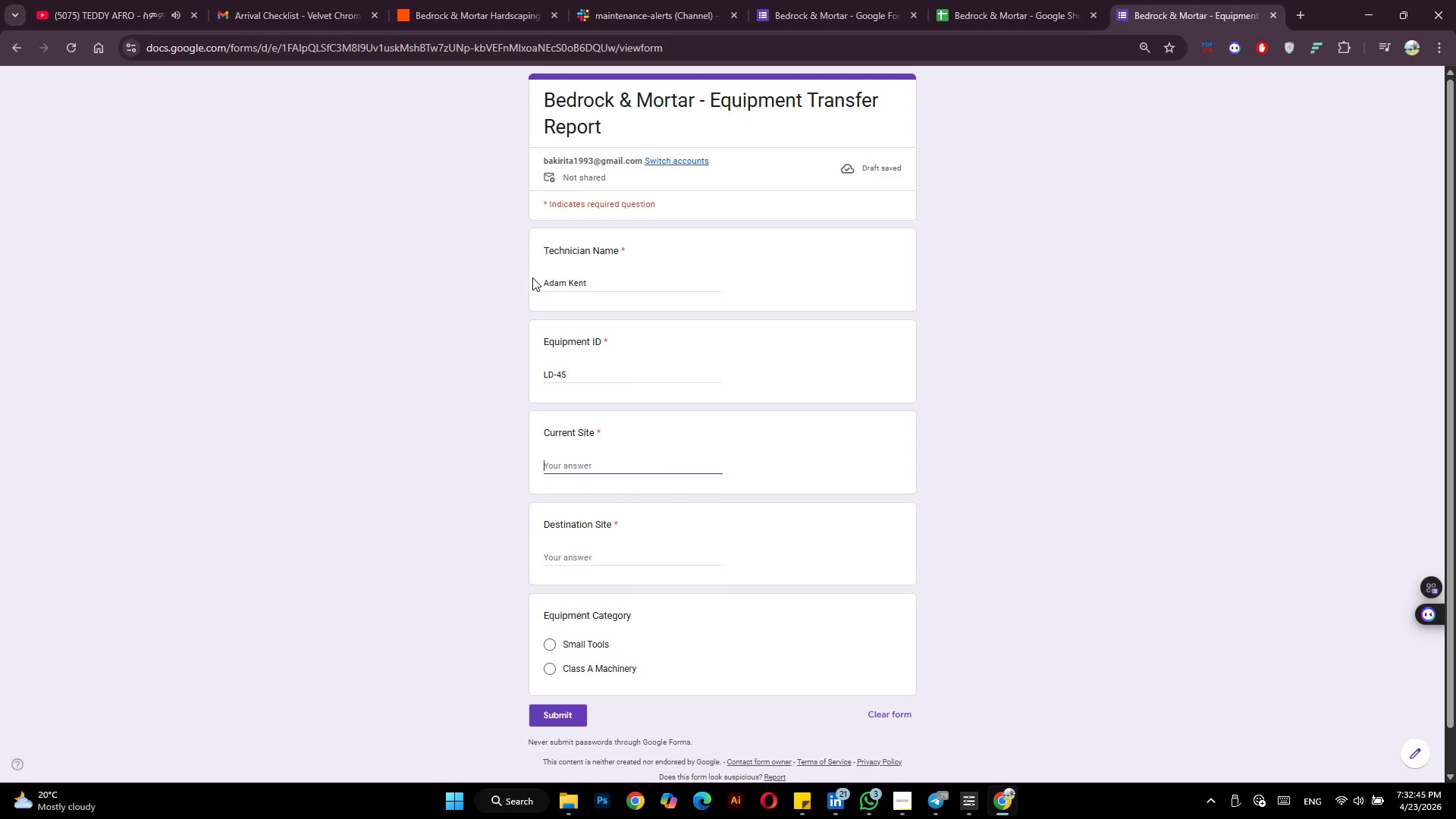 
type(Site B)
key(Tab)
 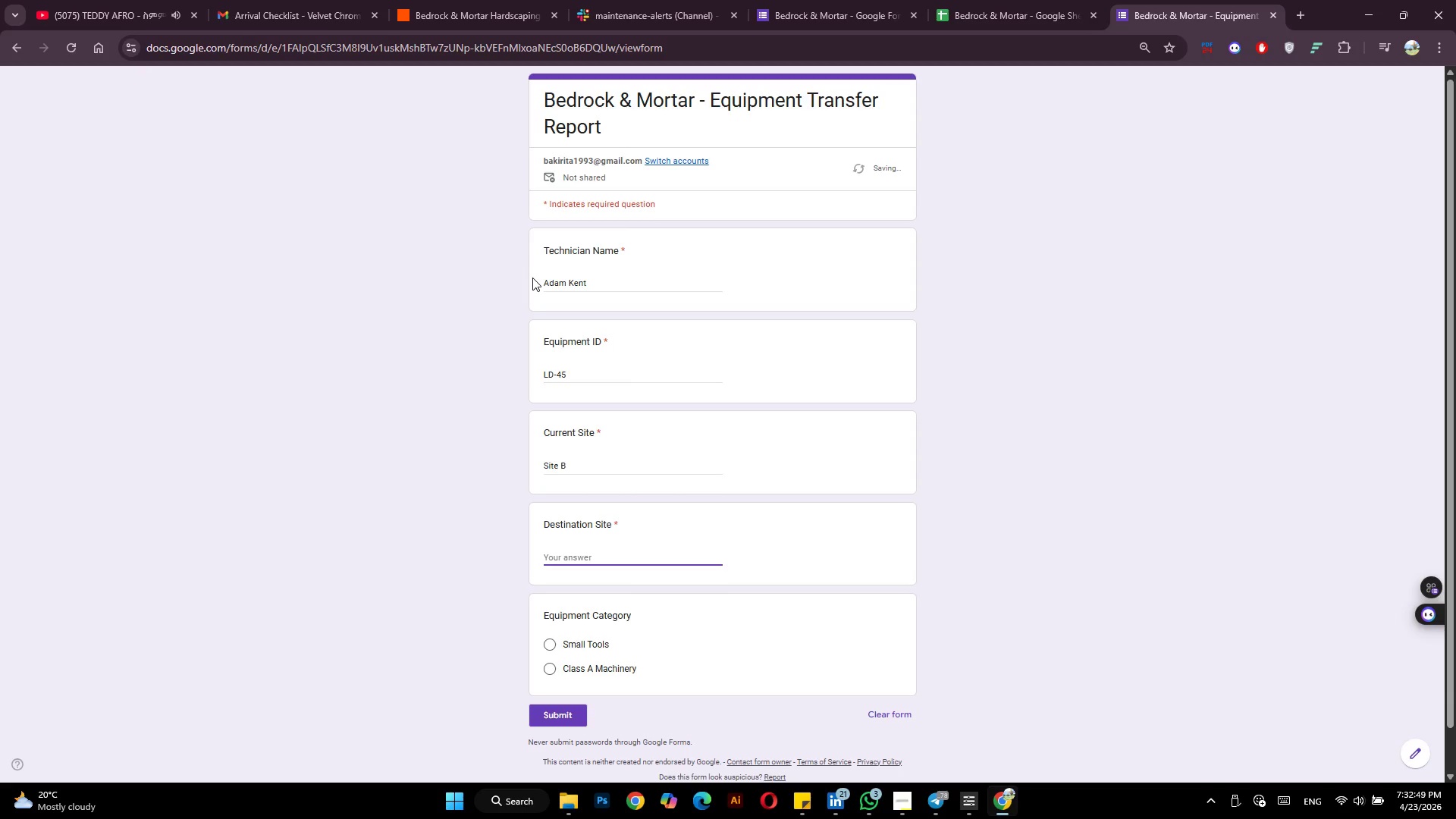 
type(Site A)
 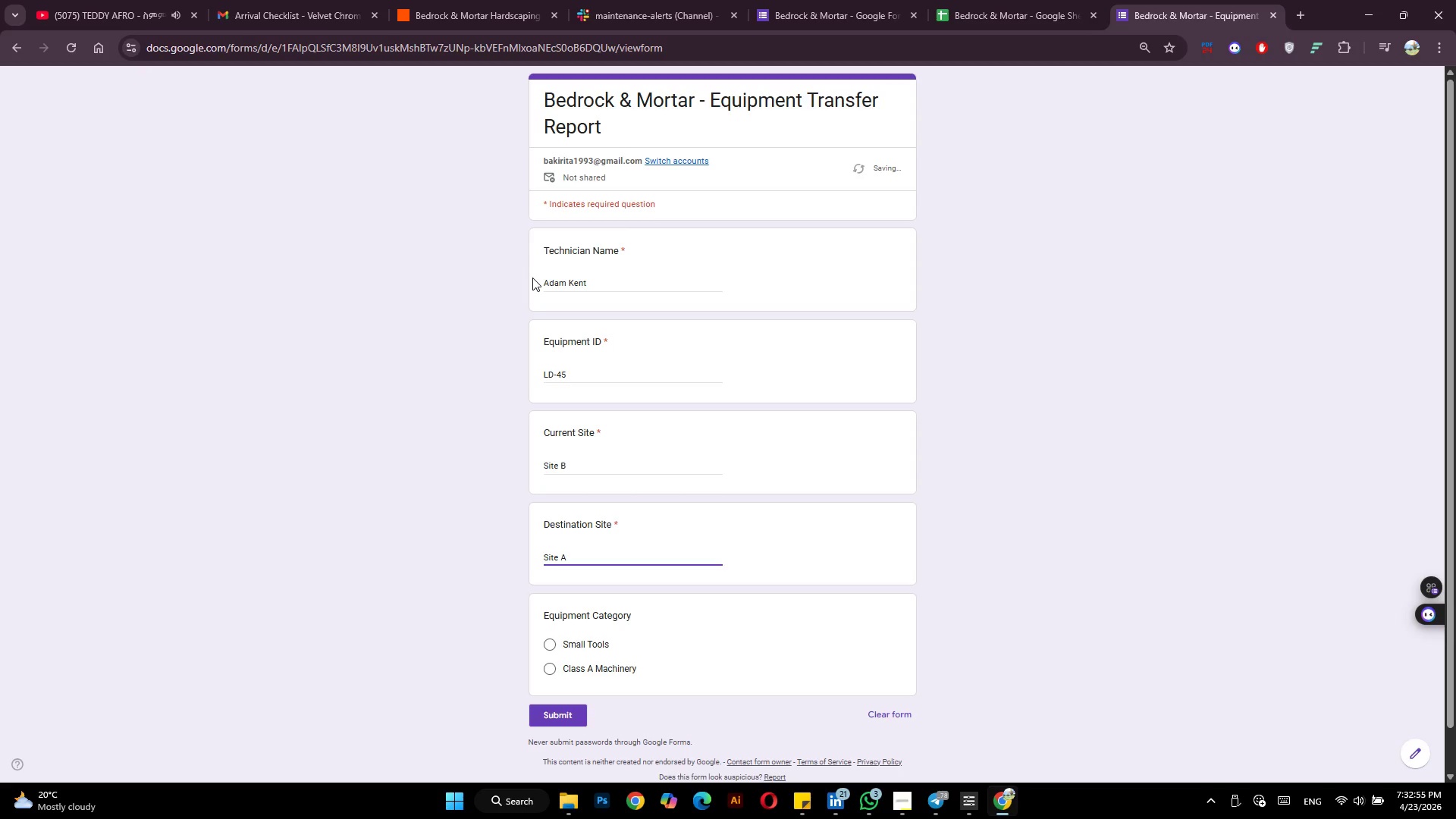 
left_click([563, 667])
 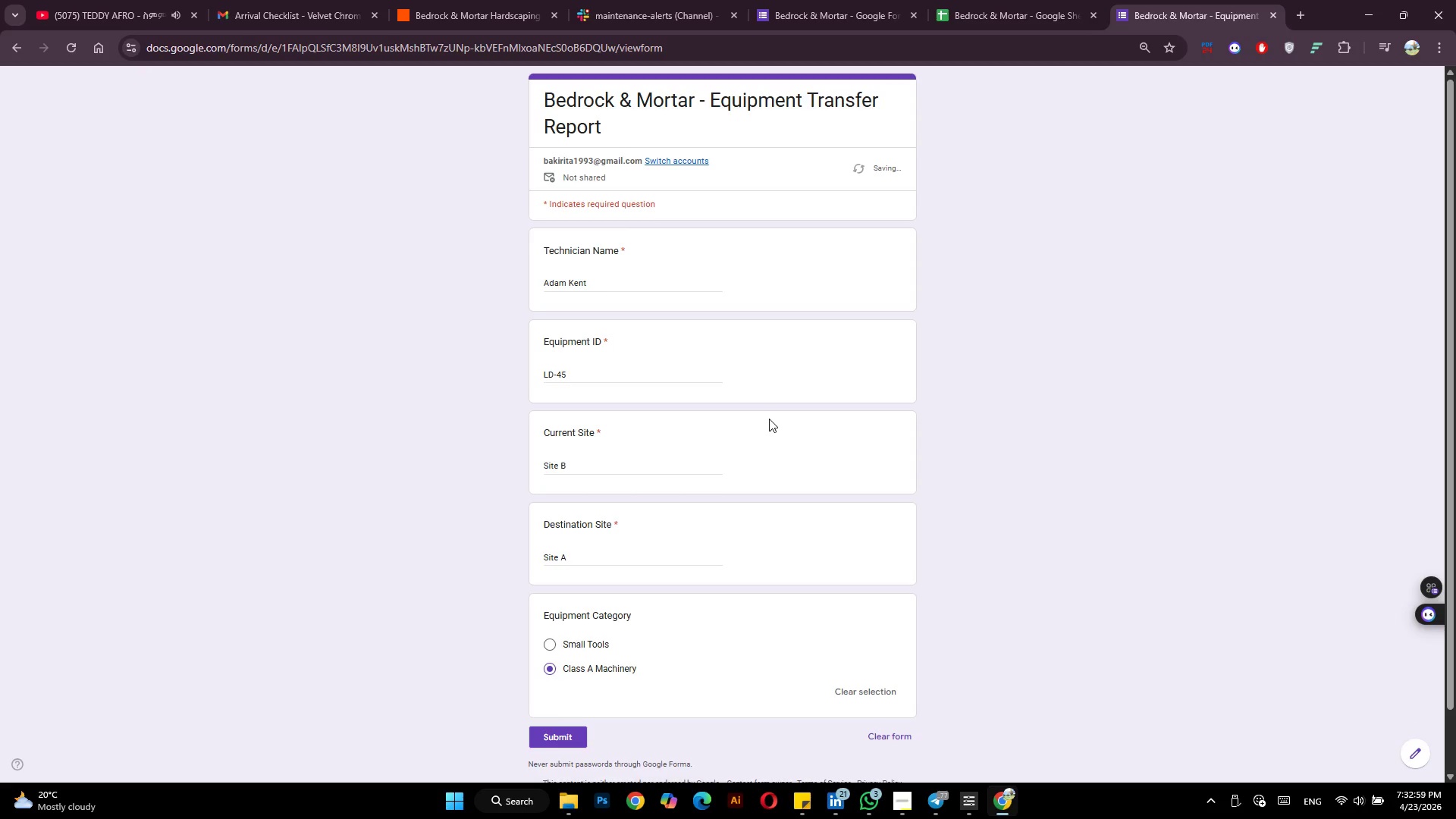 
key(Meta+Shift+S)
 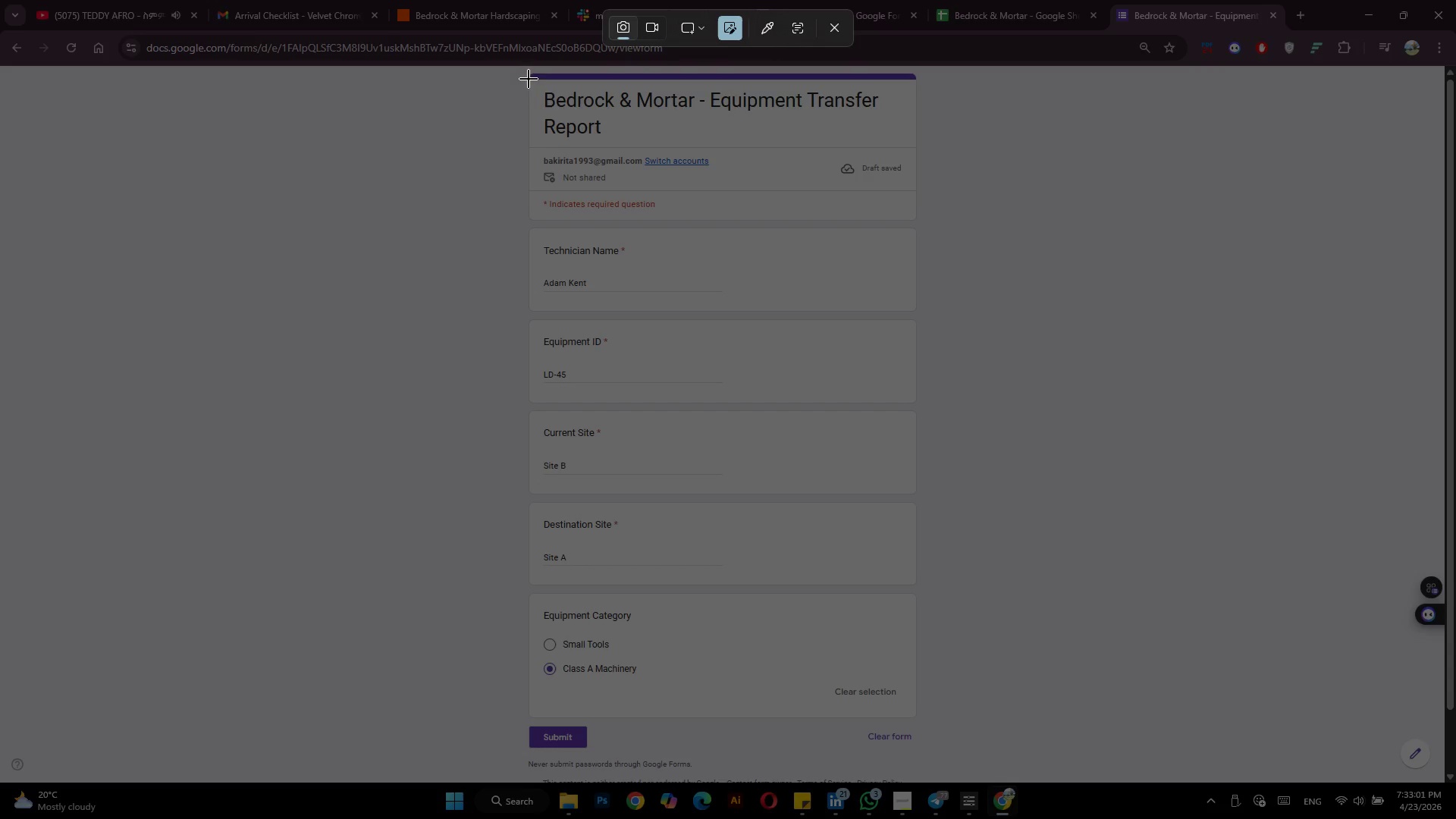 
left_click_drag(start_coordinate=[527, 73], to_coordinate=[919, 759])
 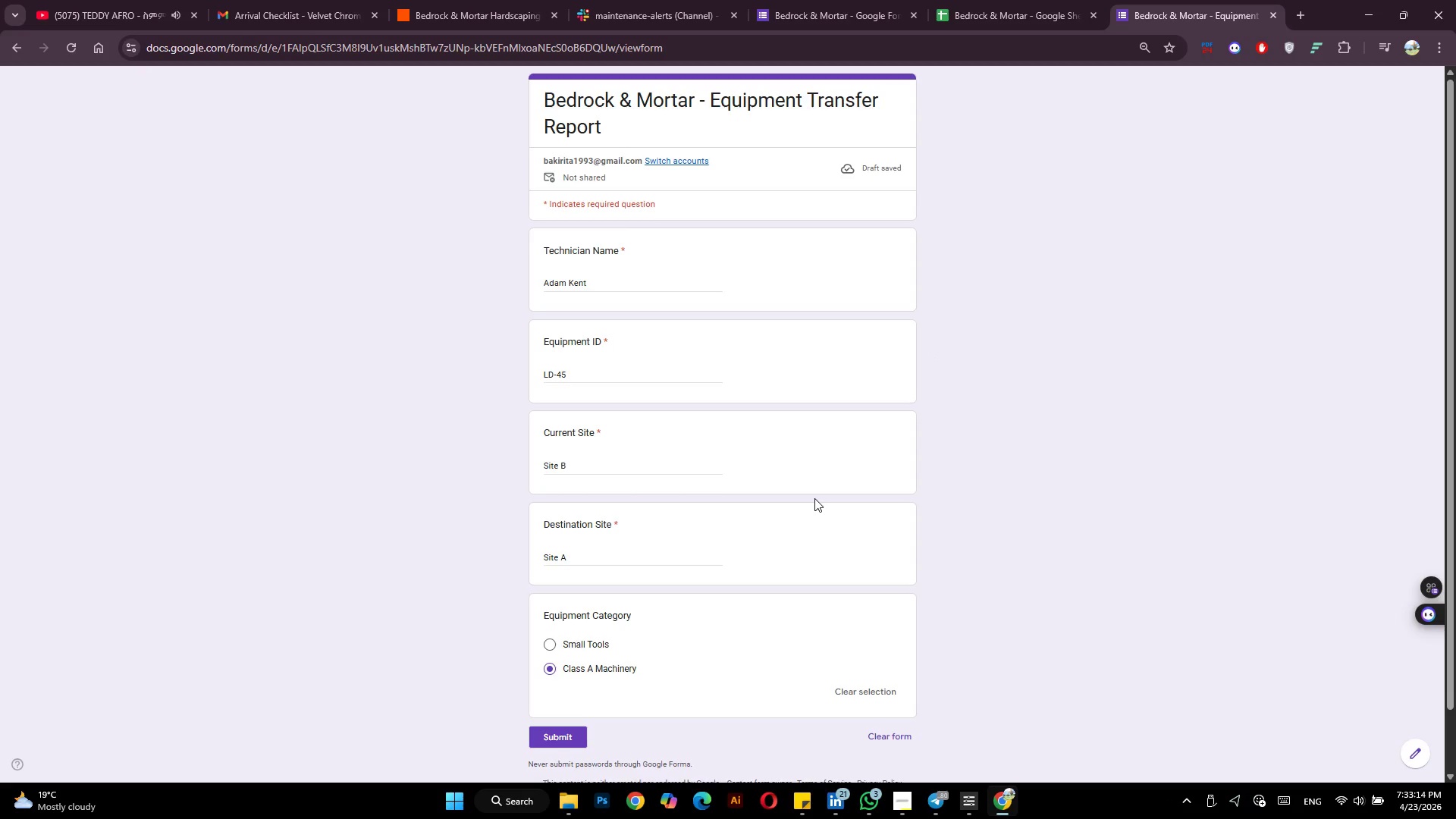 
wait(6.78)
 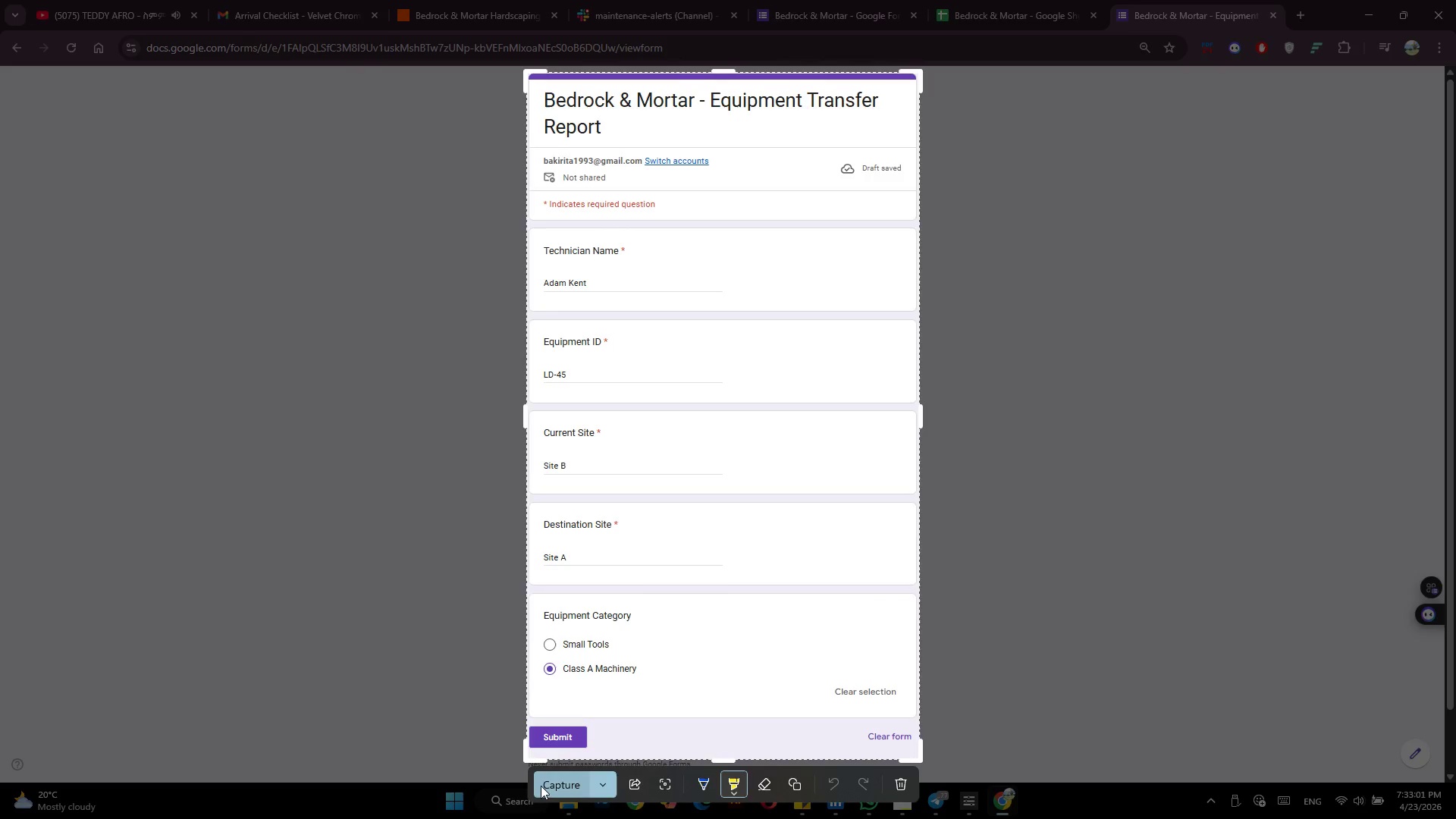 
left_click([561, 741])
 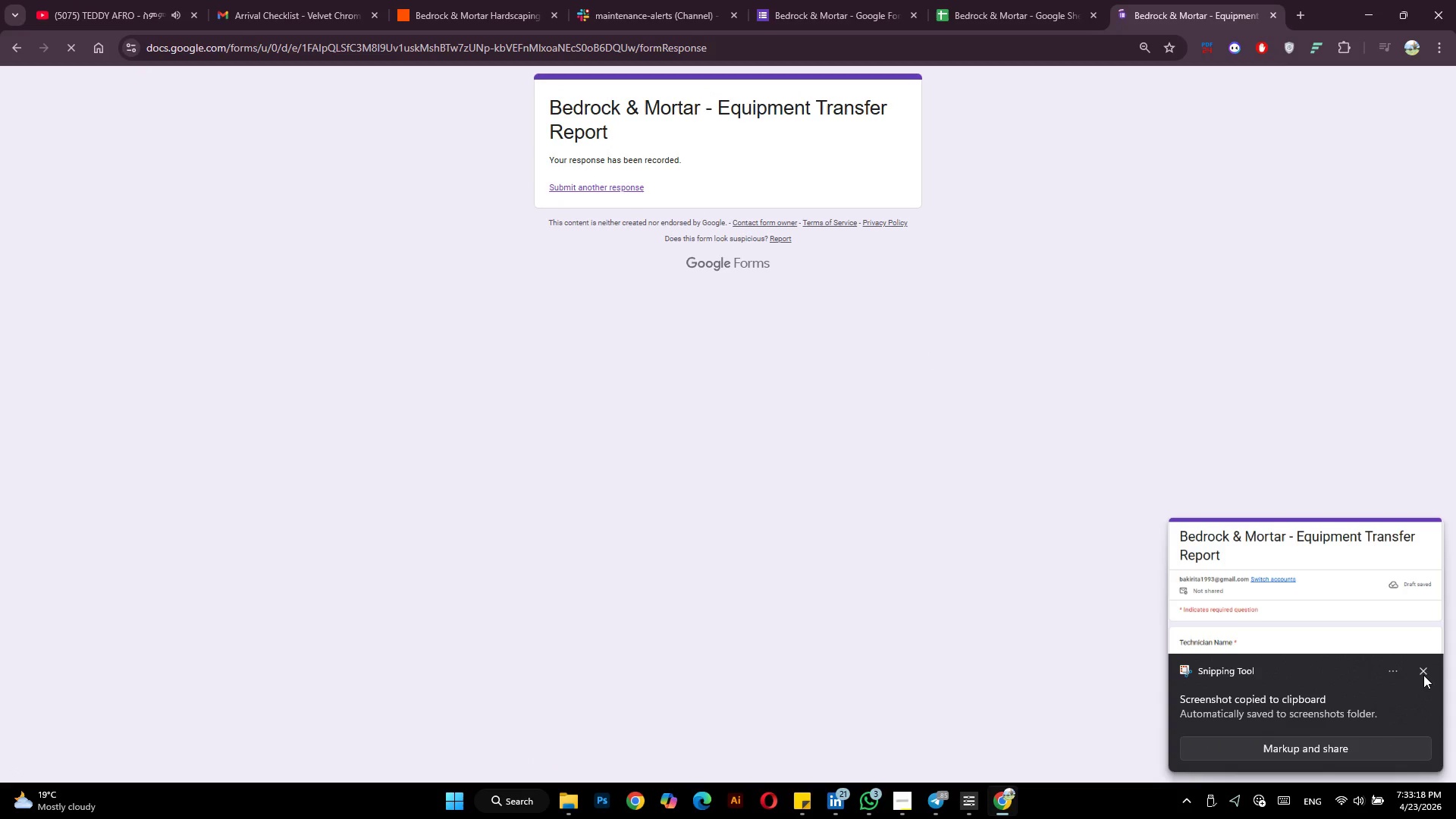 
left_click([1423, 672])
 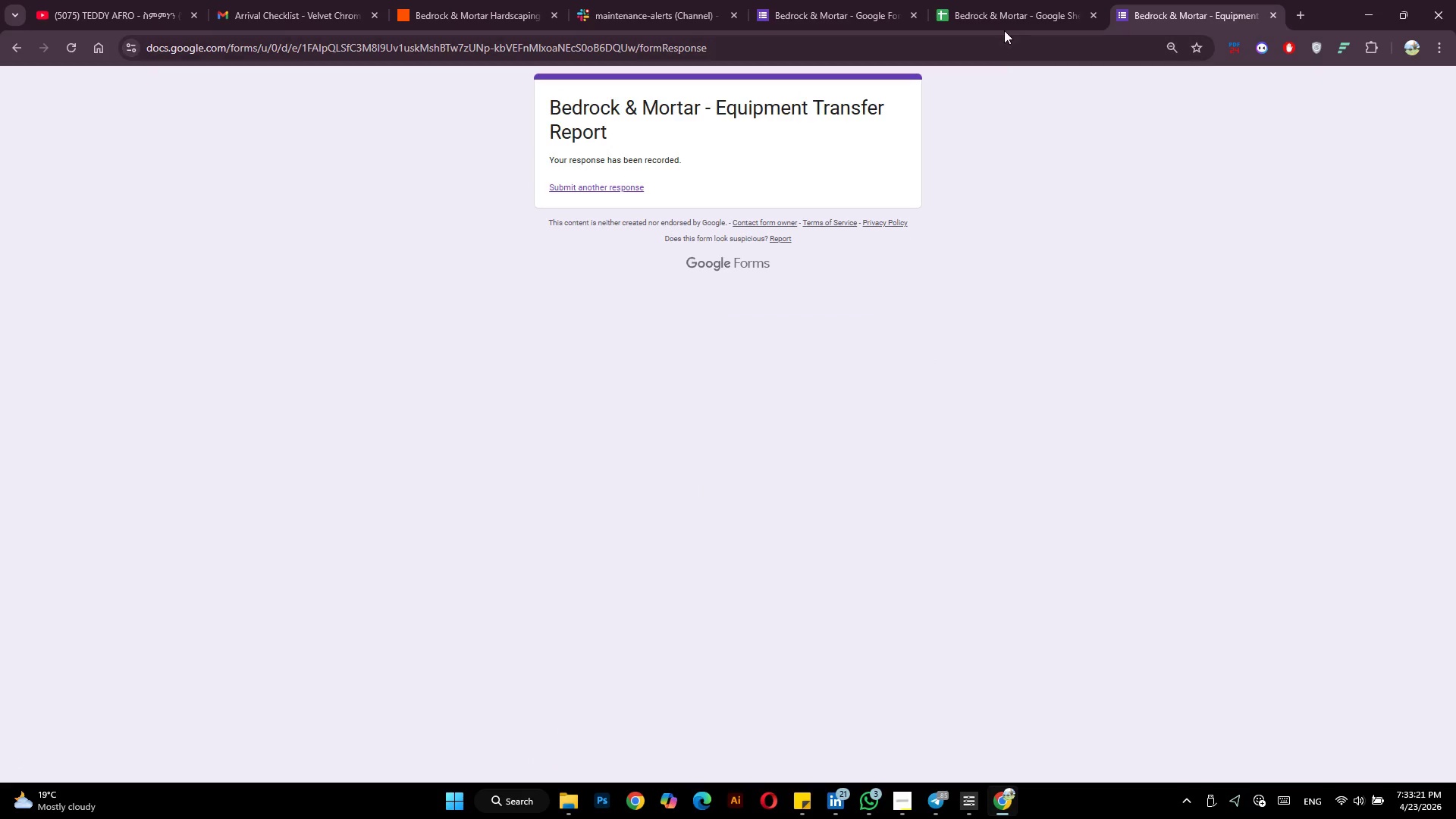 
left_click([1002, 23])
 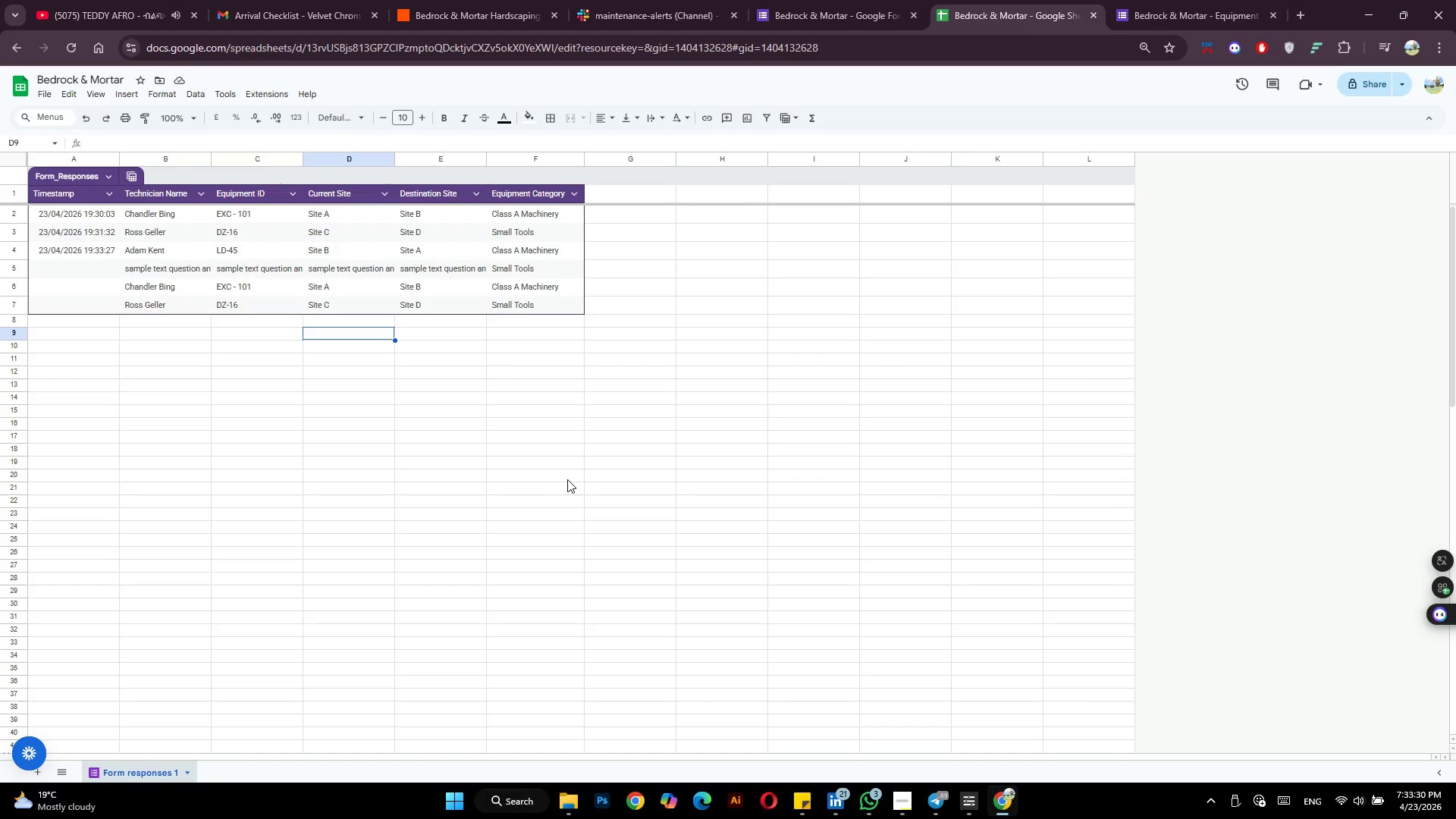 
wait(13.3)
 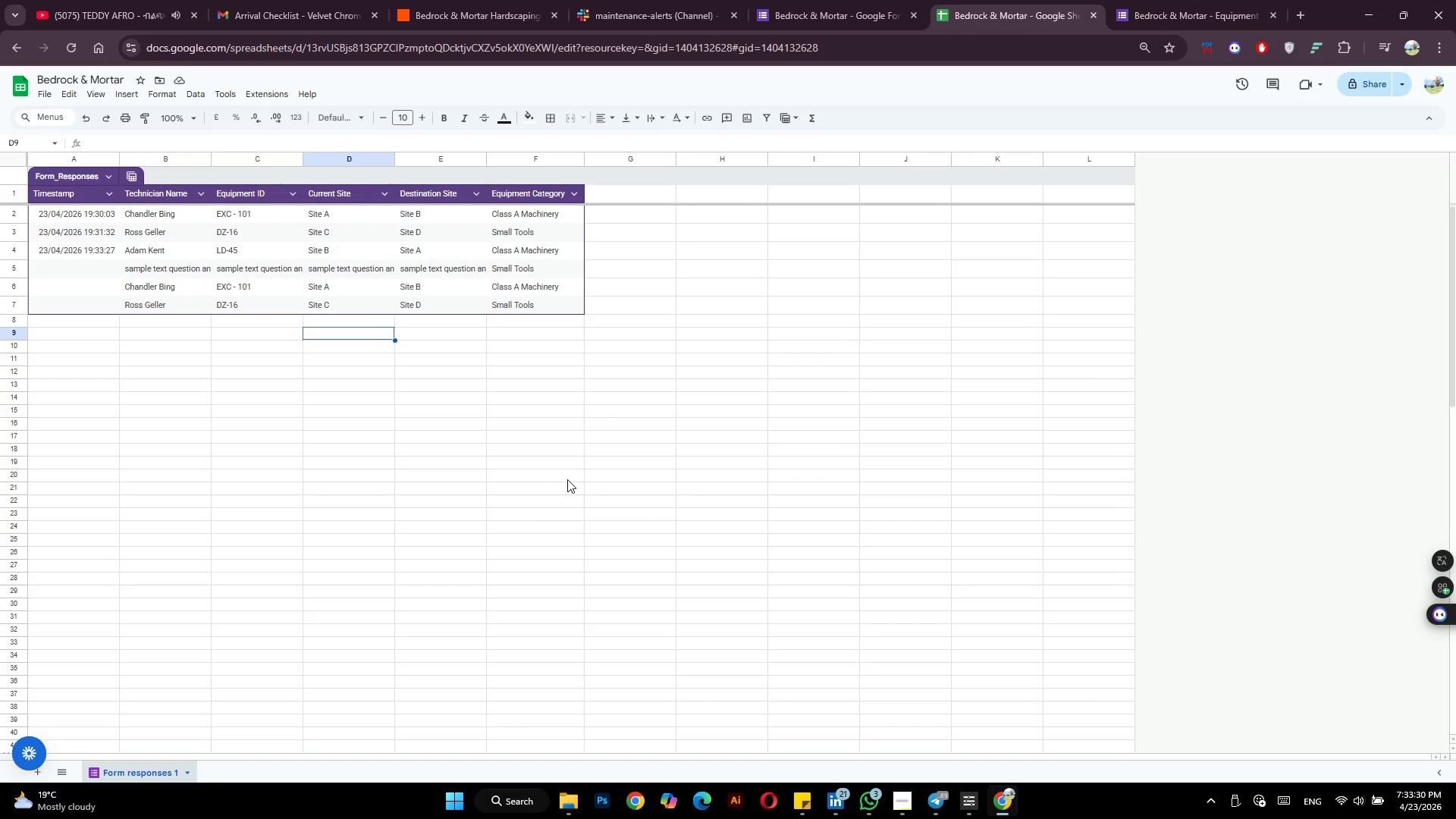 
left_click([641, 18])
 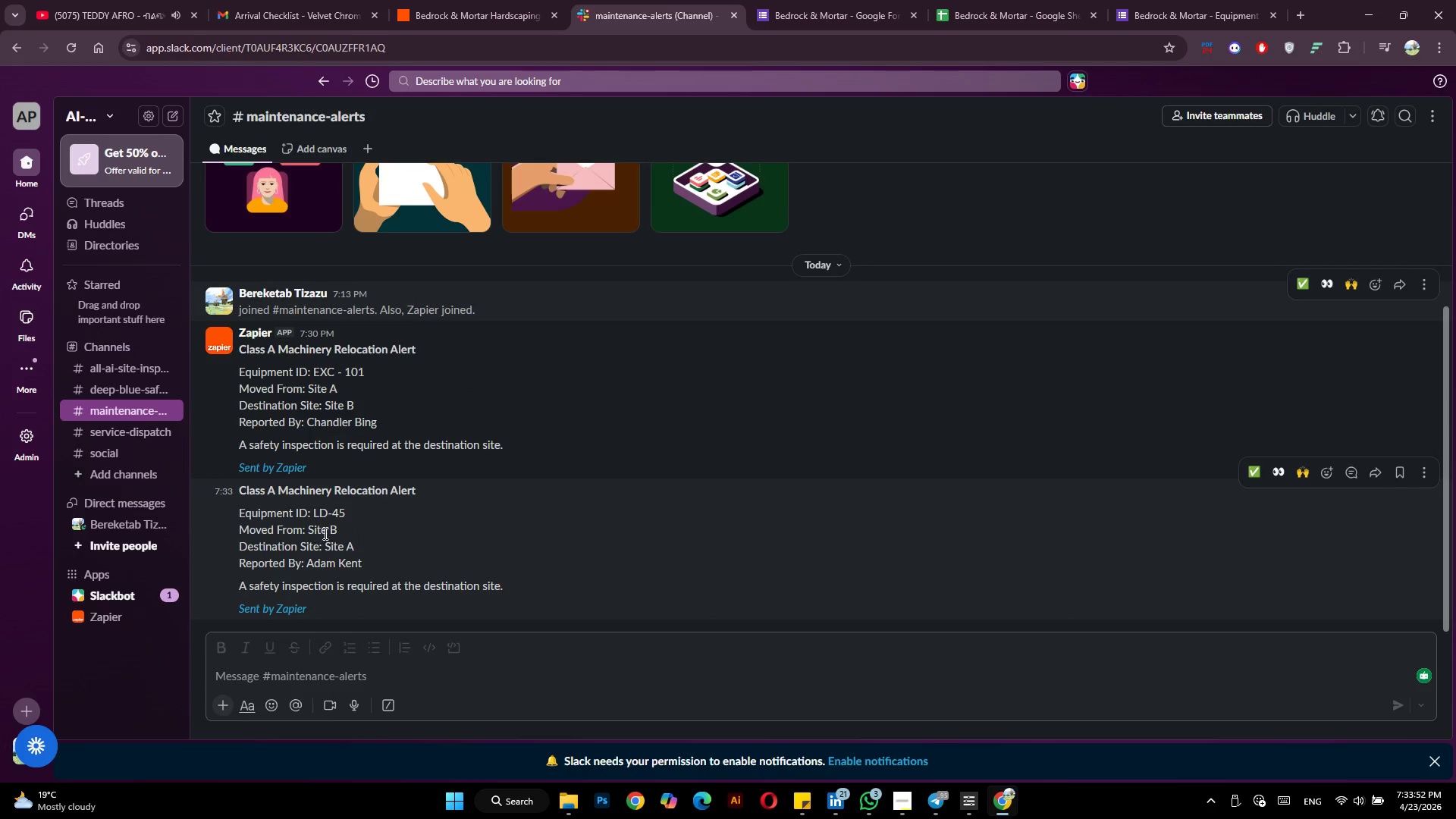 
wait(22.03)
 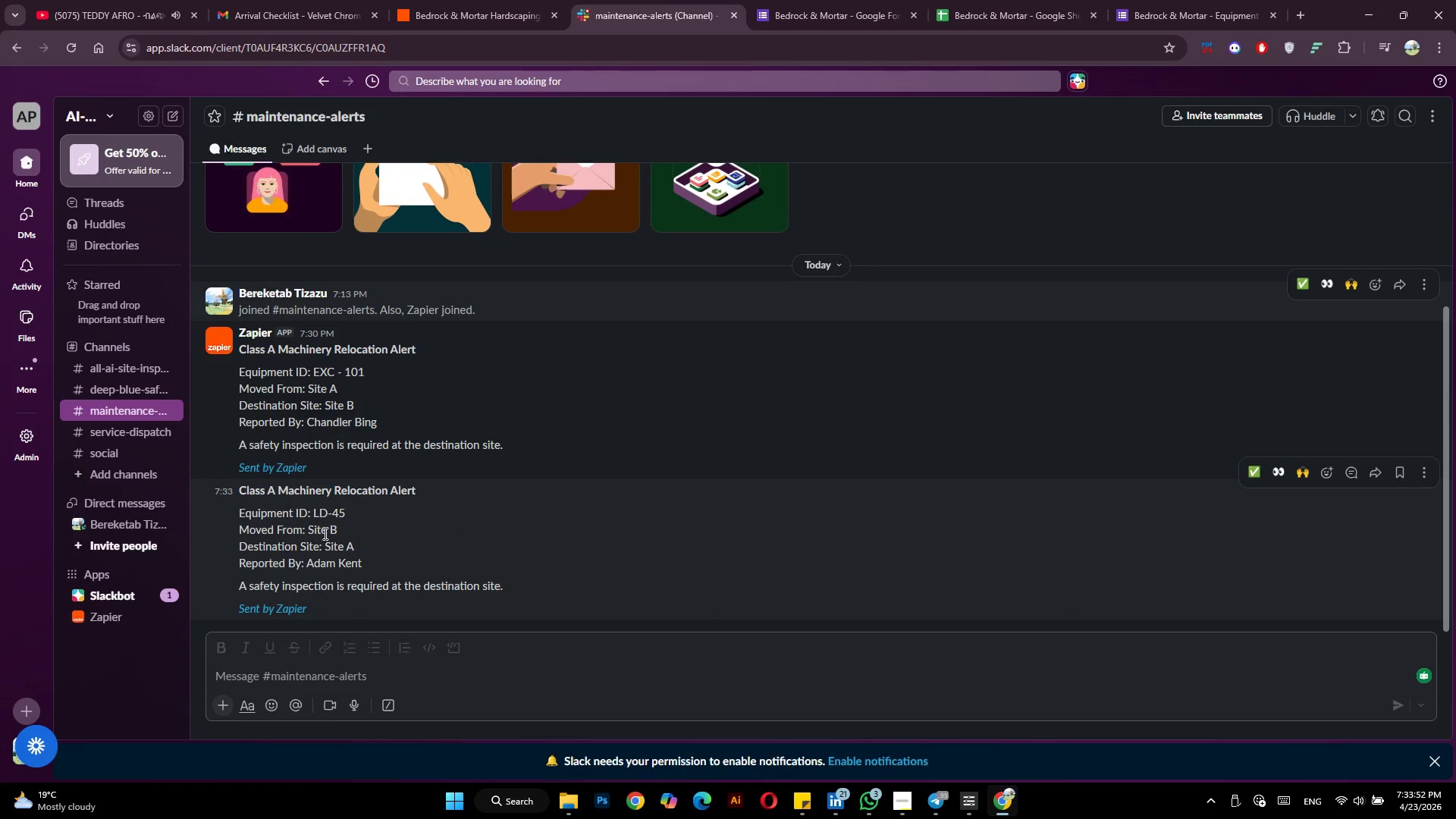 
left_click([1168, 0])
 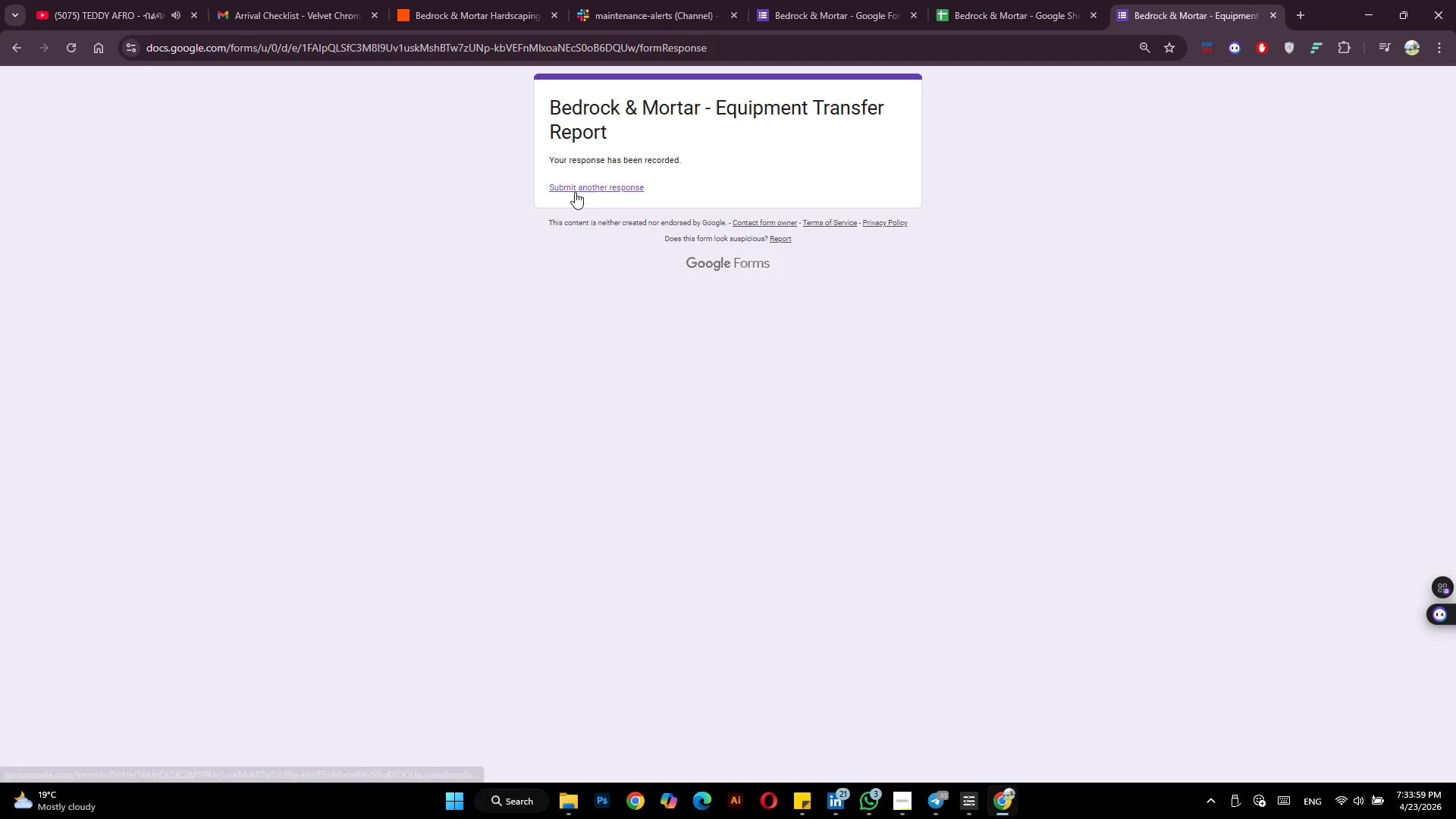 
left_click([575, 192])
 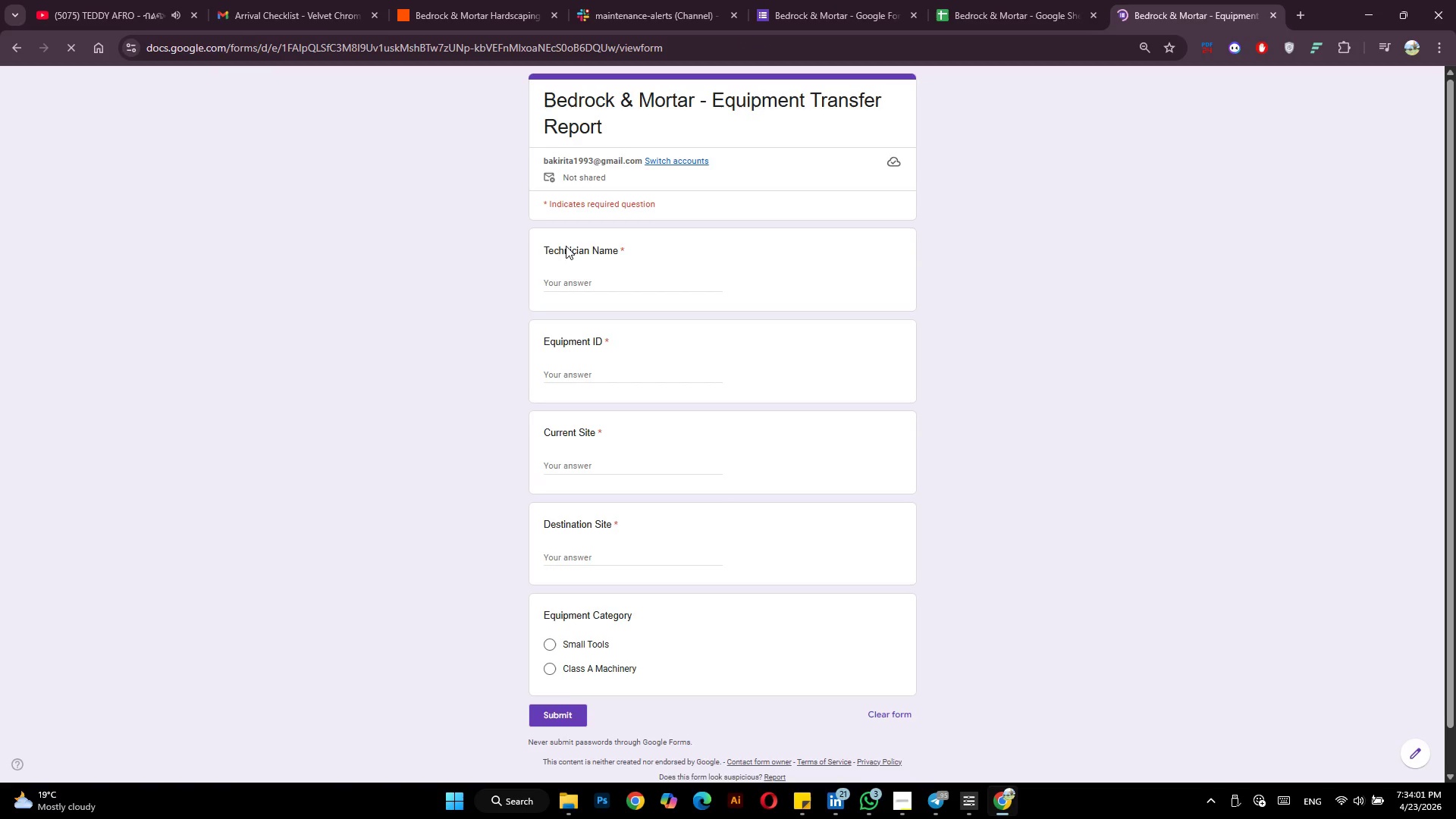 
left_click([567, 281])
 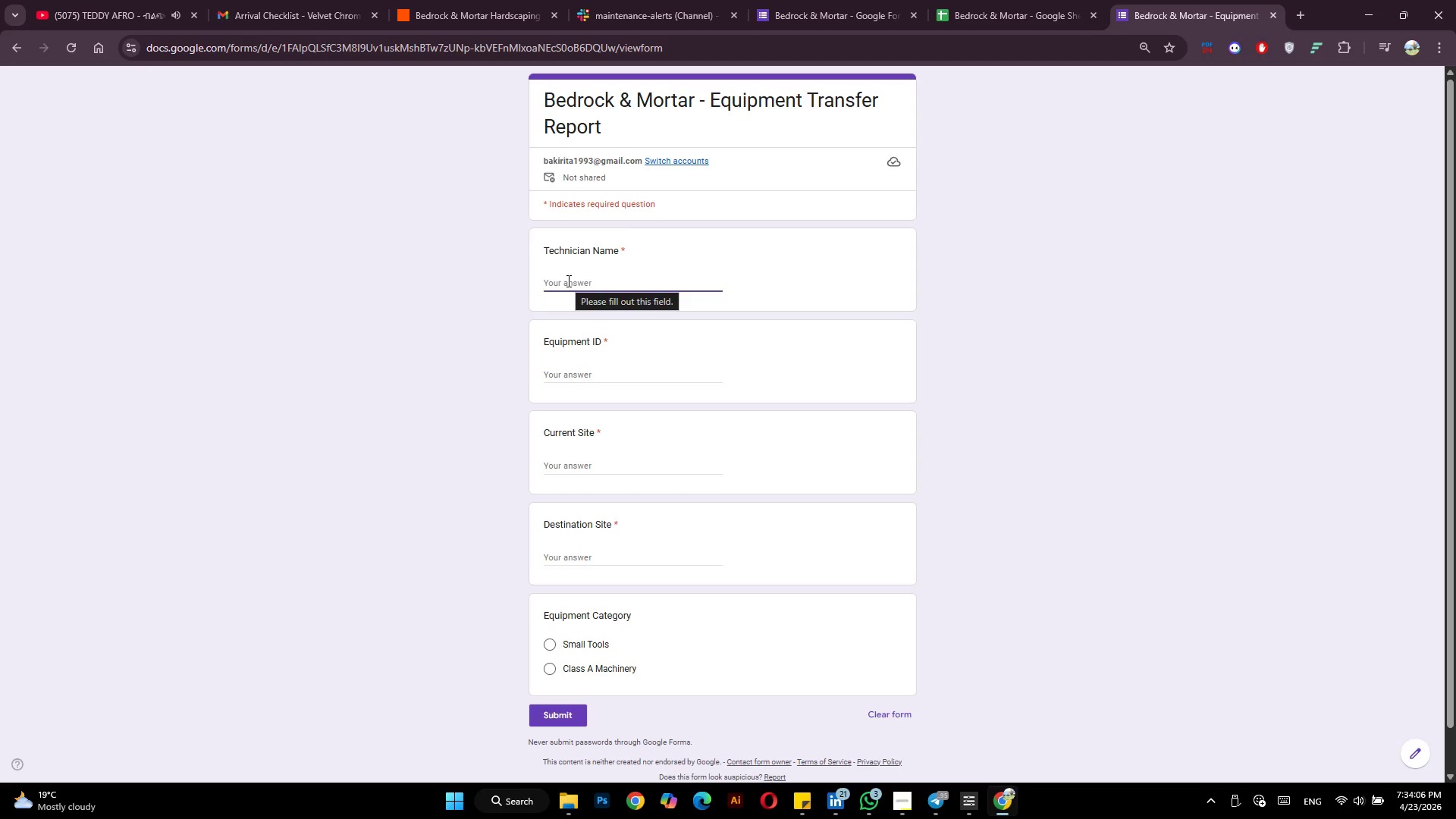 
wait(5.88)
 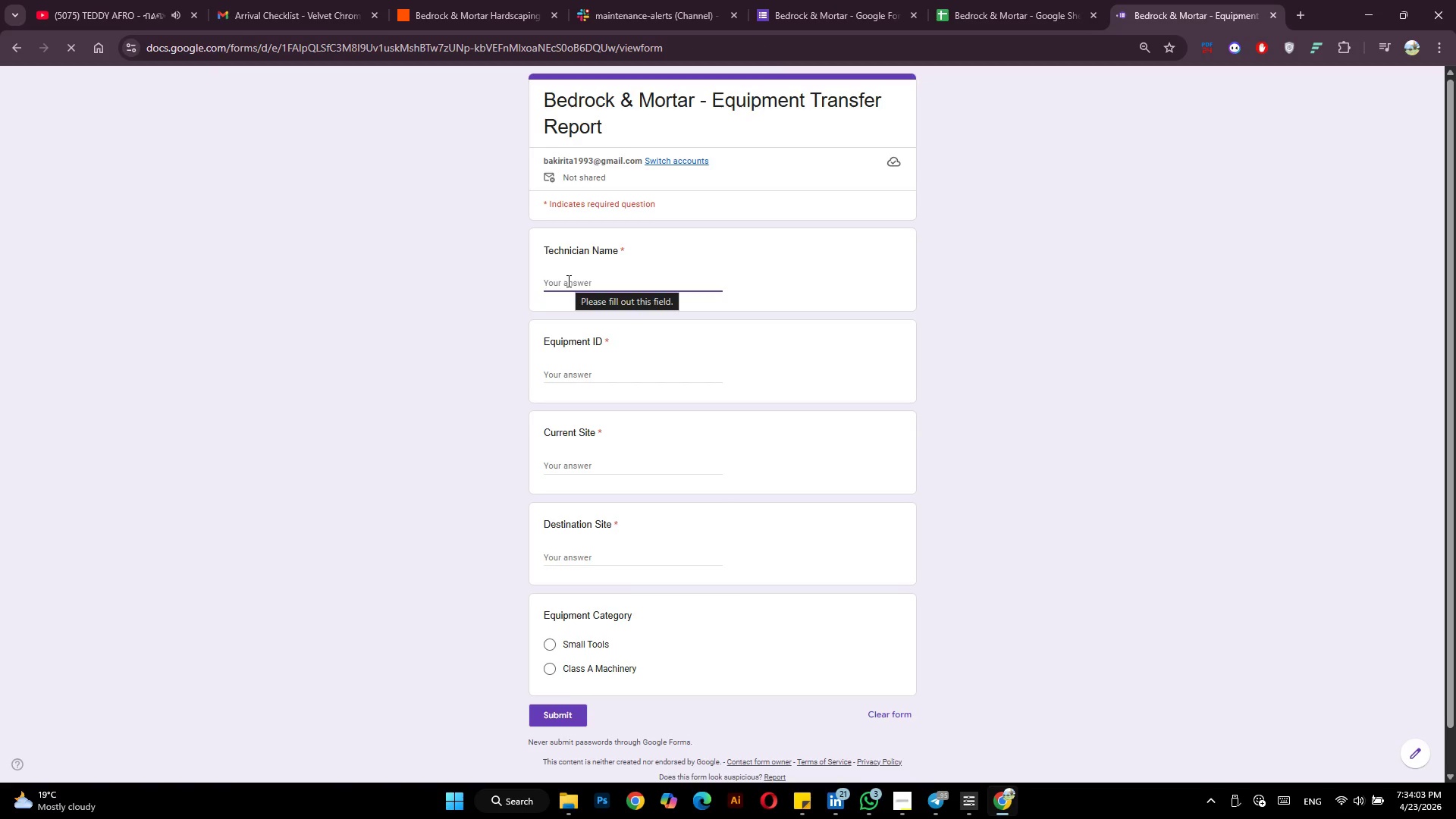 
type(Gunther Perk)
 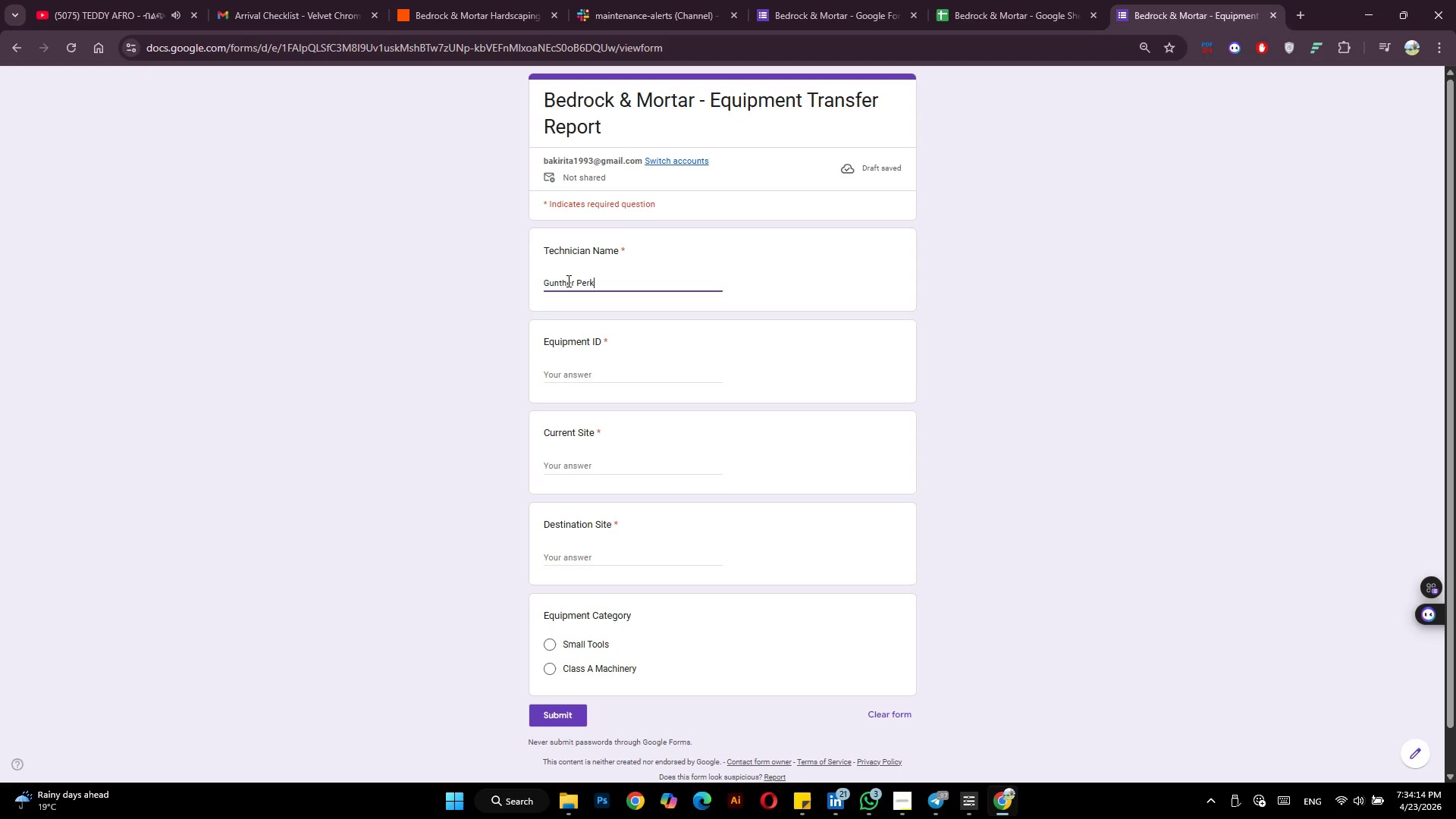 
key(Tab)
 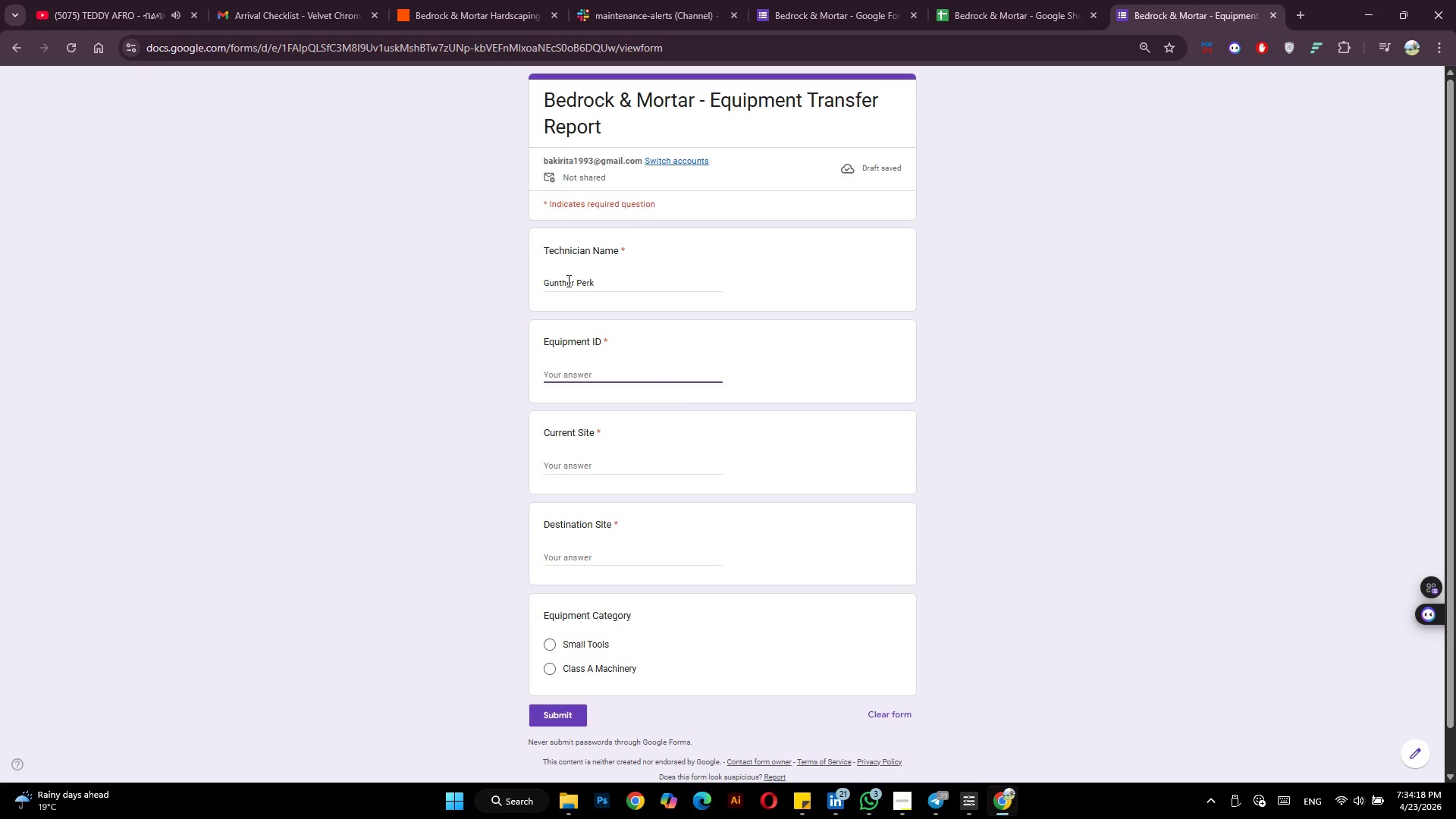 
type(EXC - 205)
key(Tab)
type(Site A)
 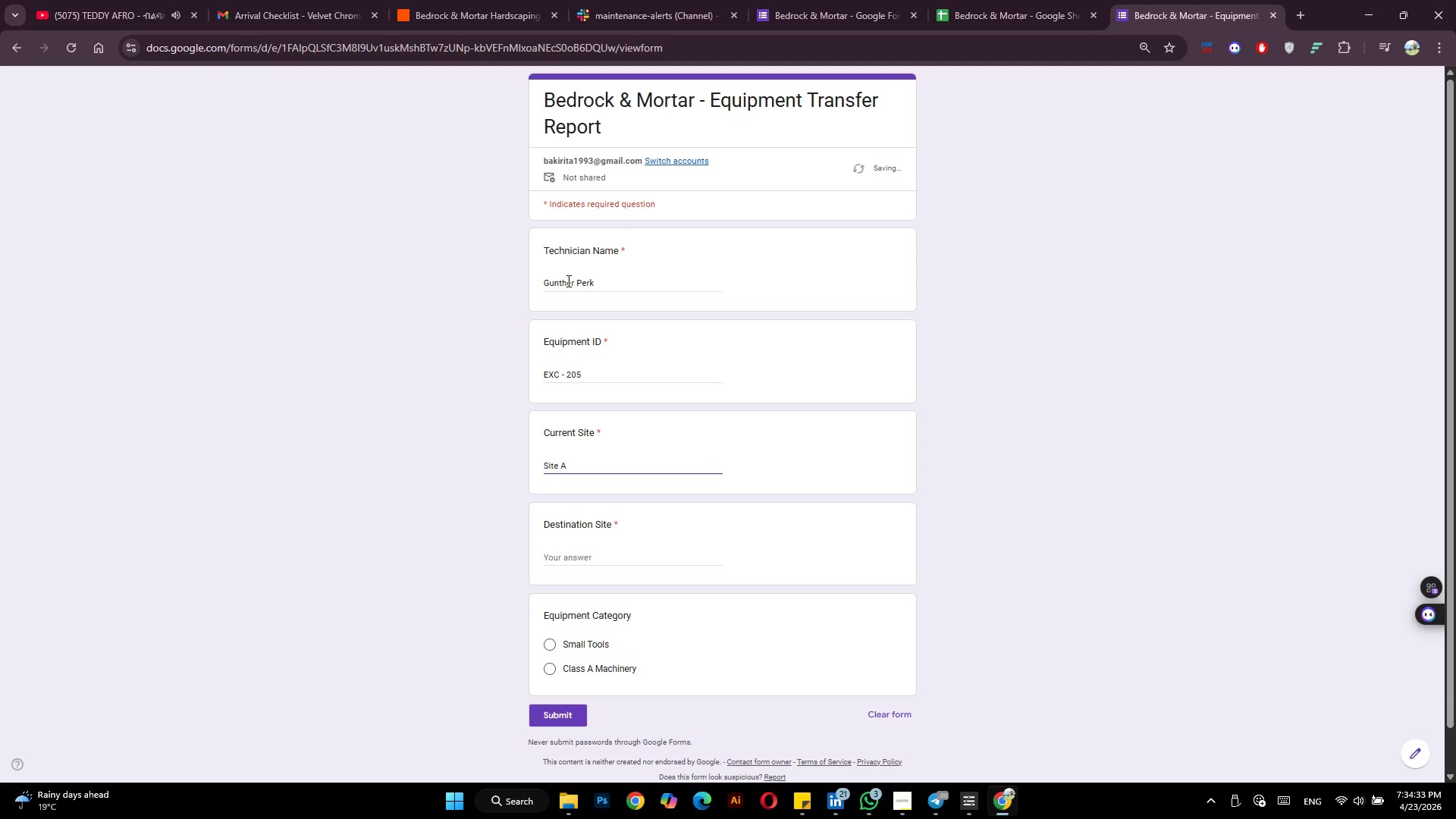 
key(Tab)
type(Site E)
 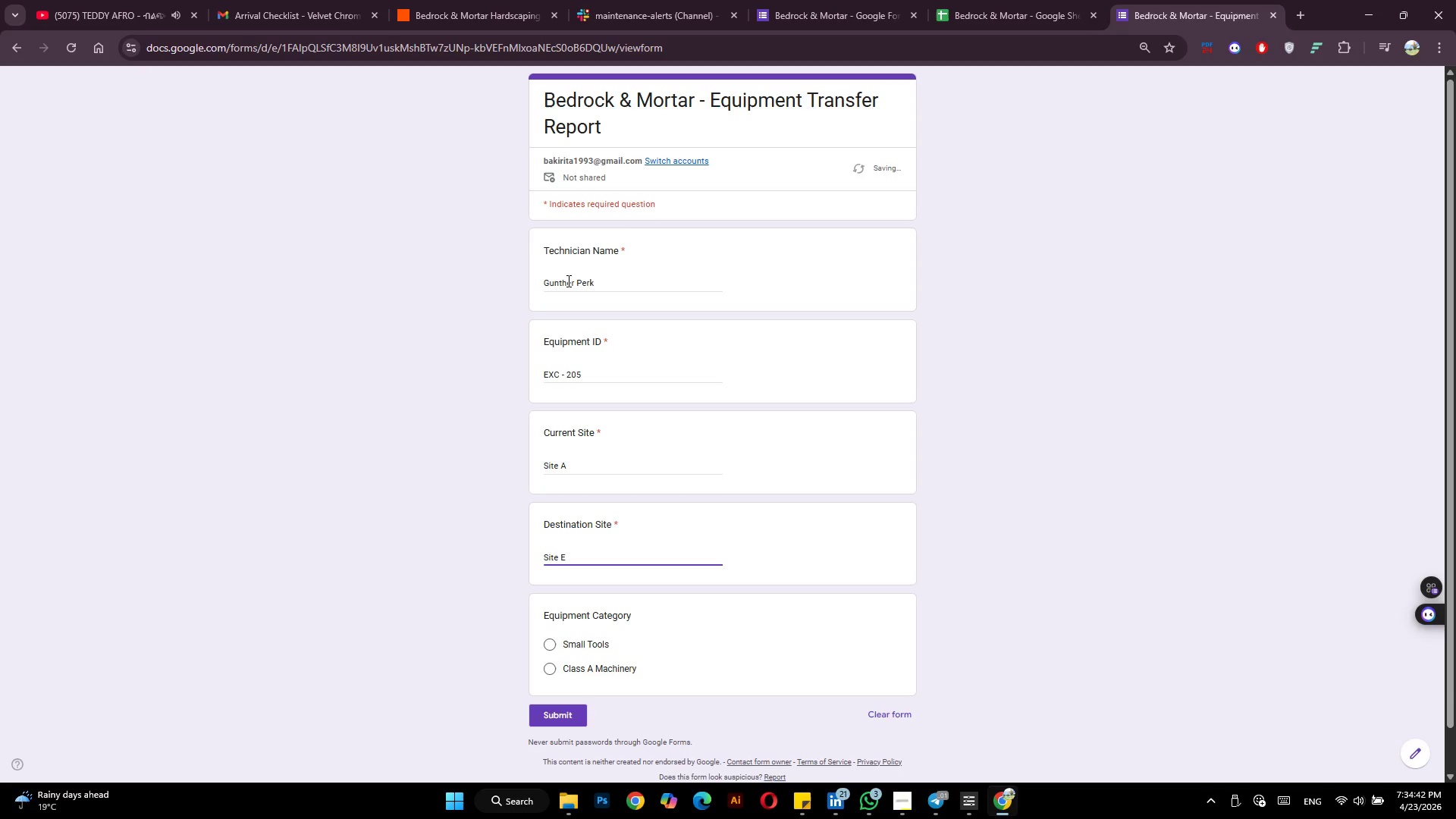 
wait(5.45)
 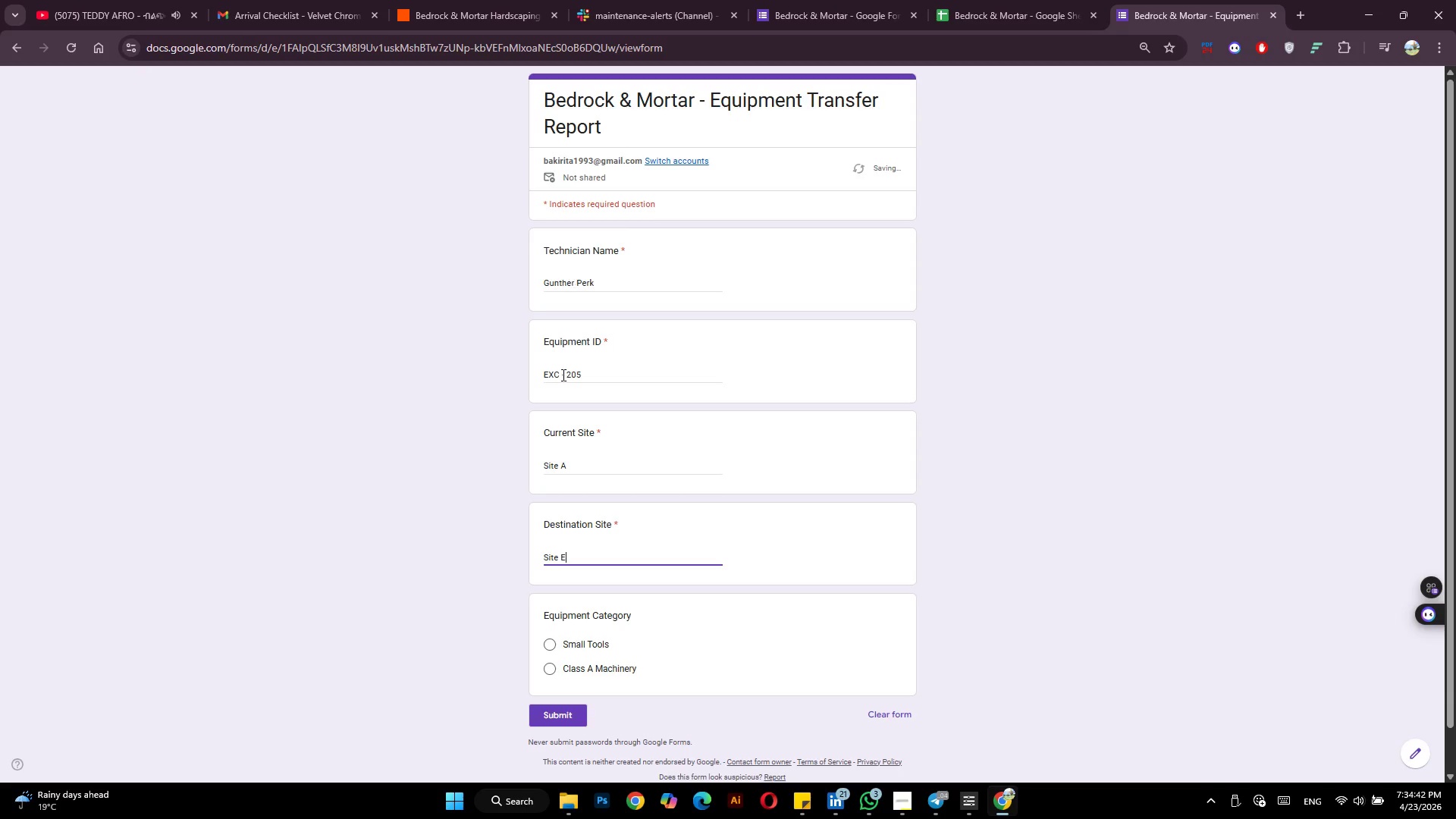 
left_click([547, 671])
 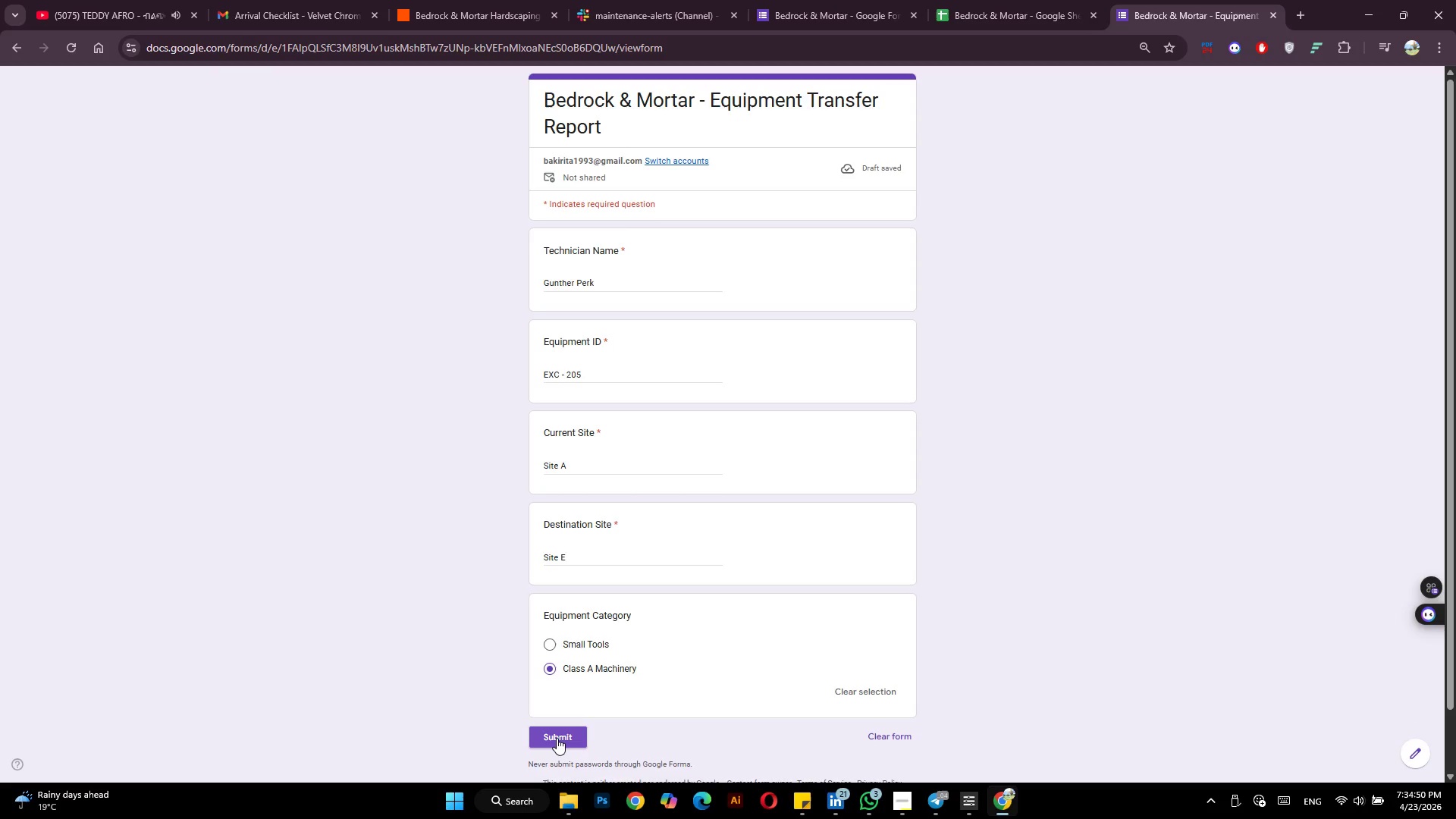 
wait(8.91)
 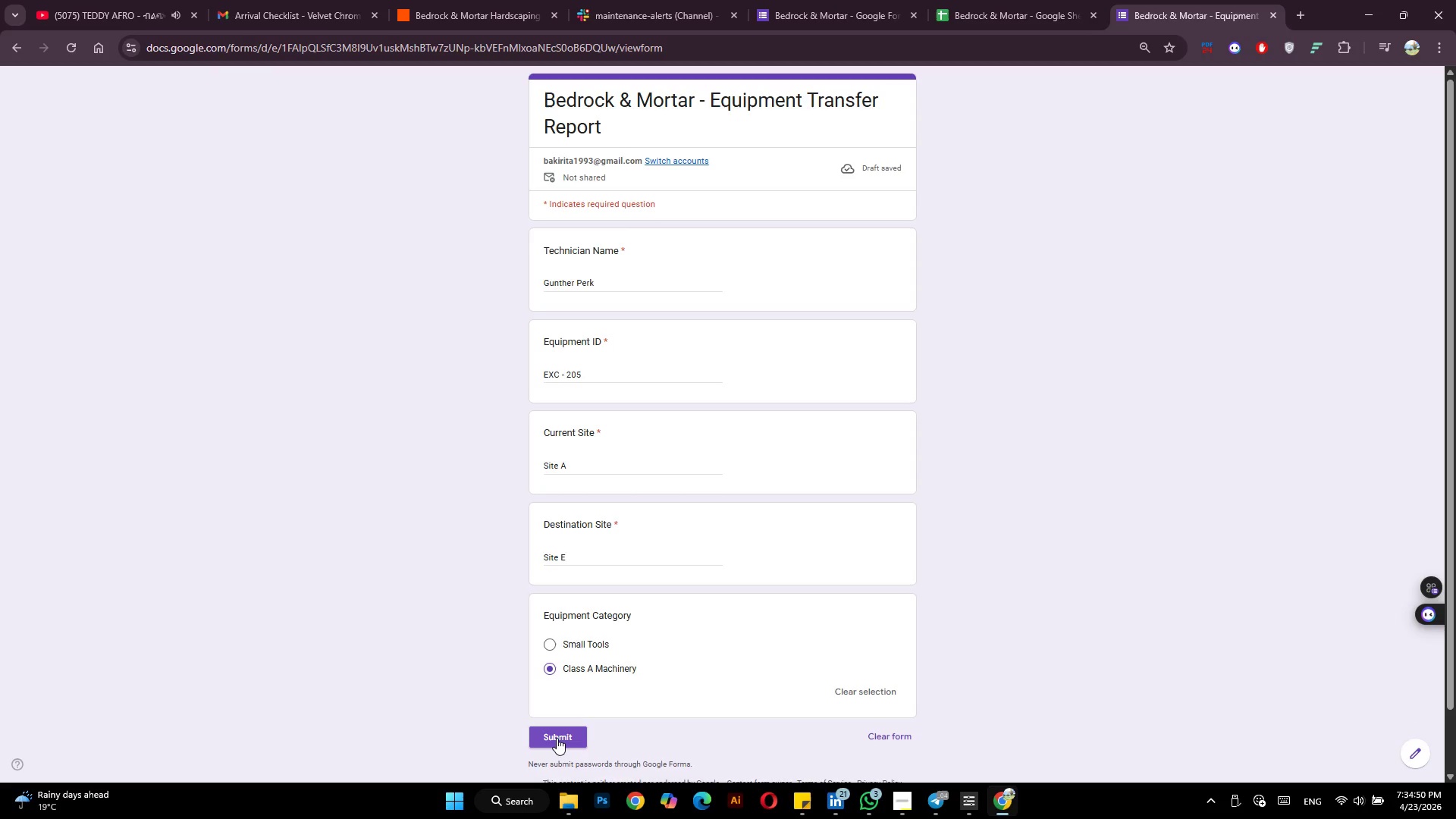 
left_click([909, 803])